 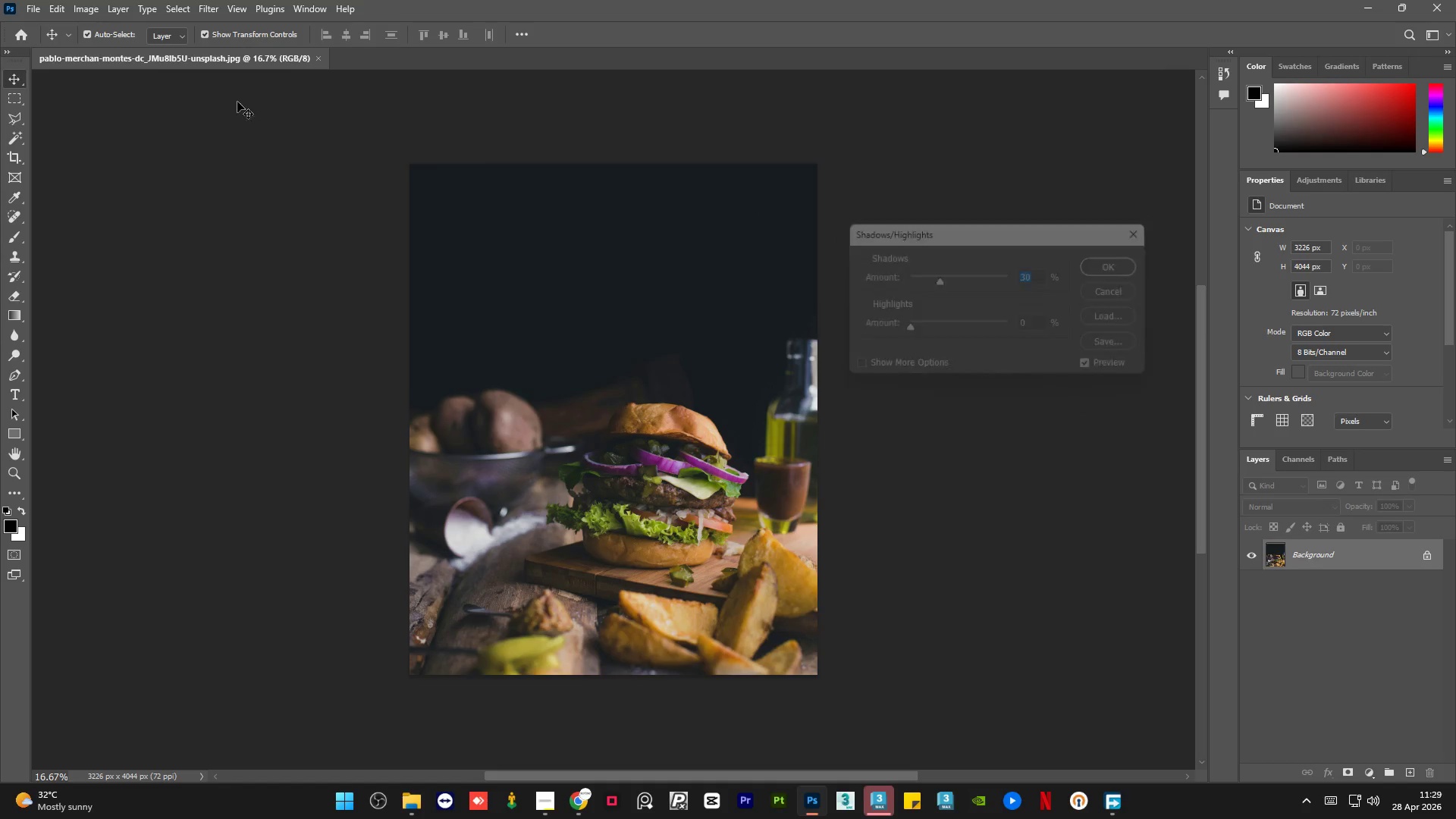 
left_click([318, 61])
 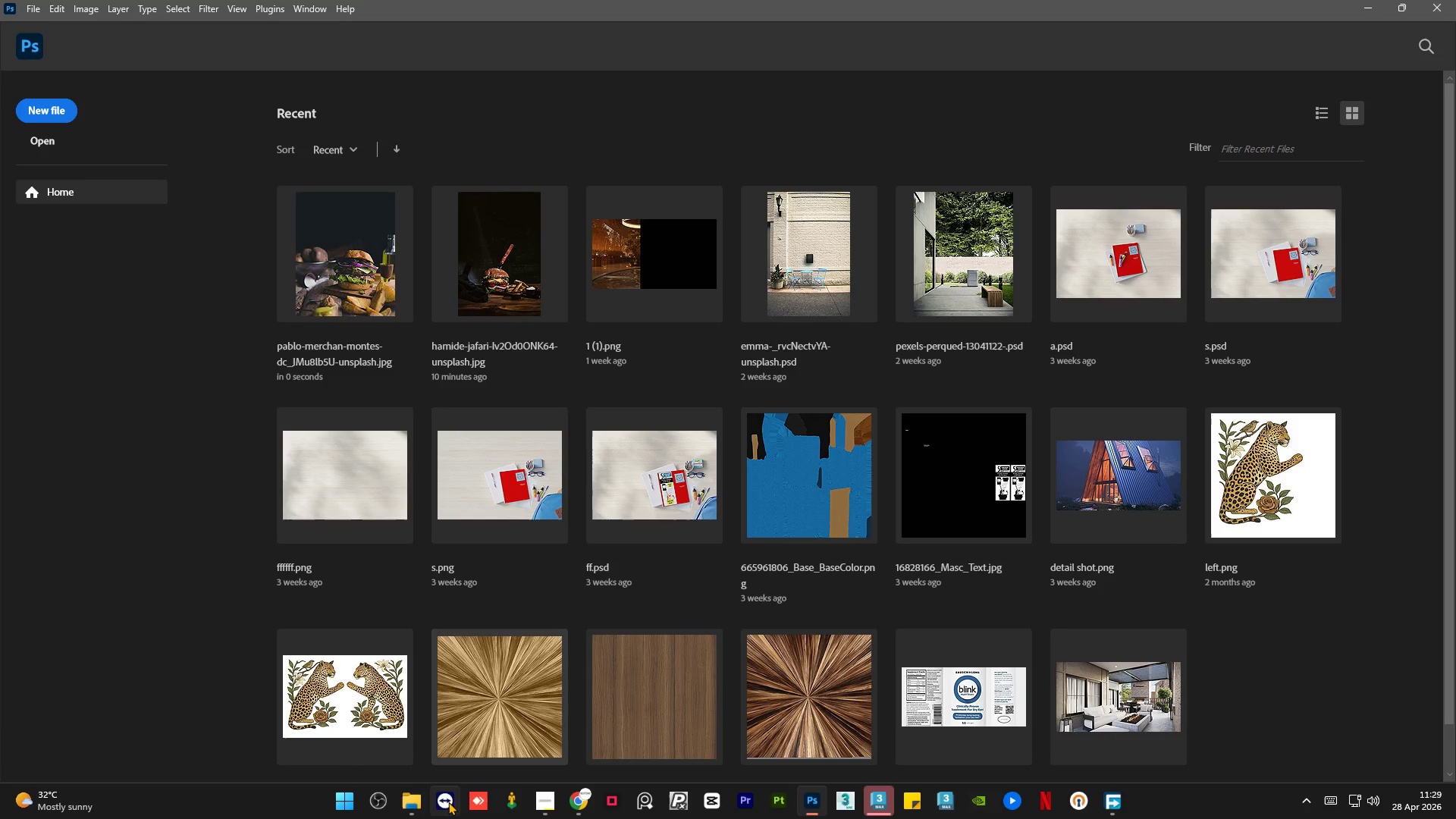 
left_click([406, 802])
 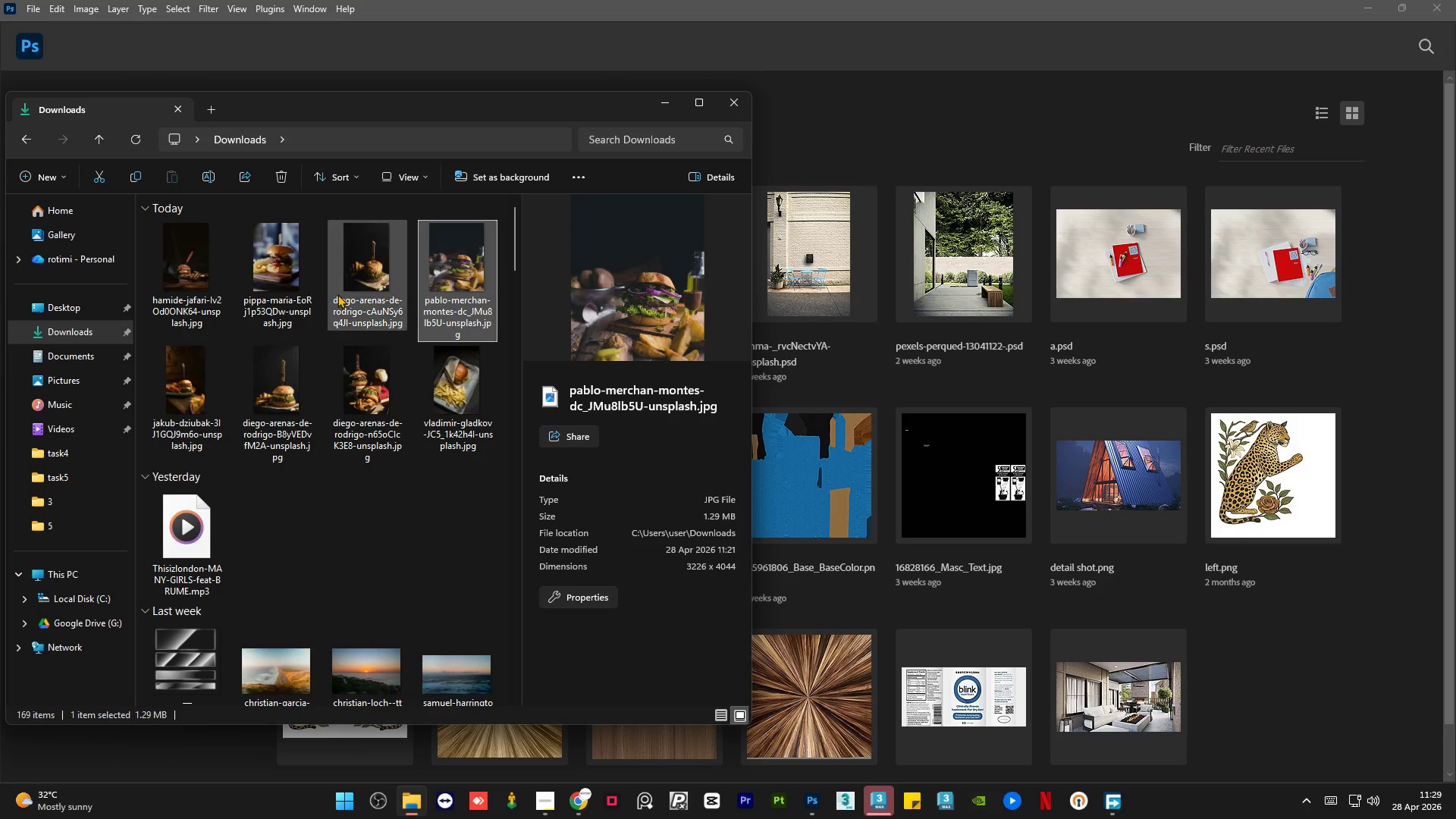 
double_click([357, 278])
 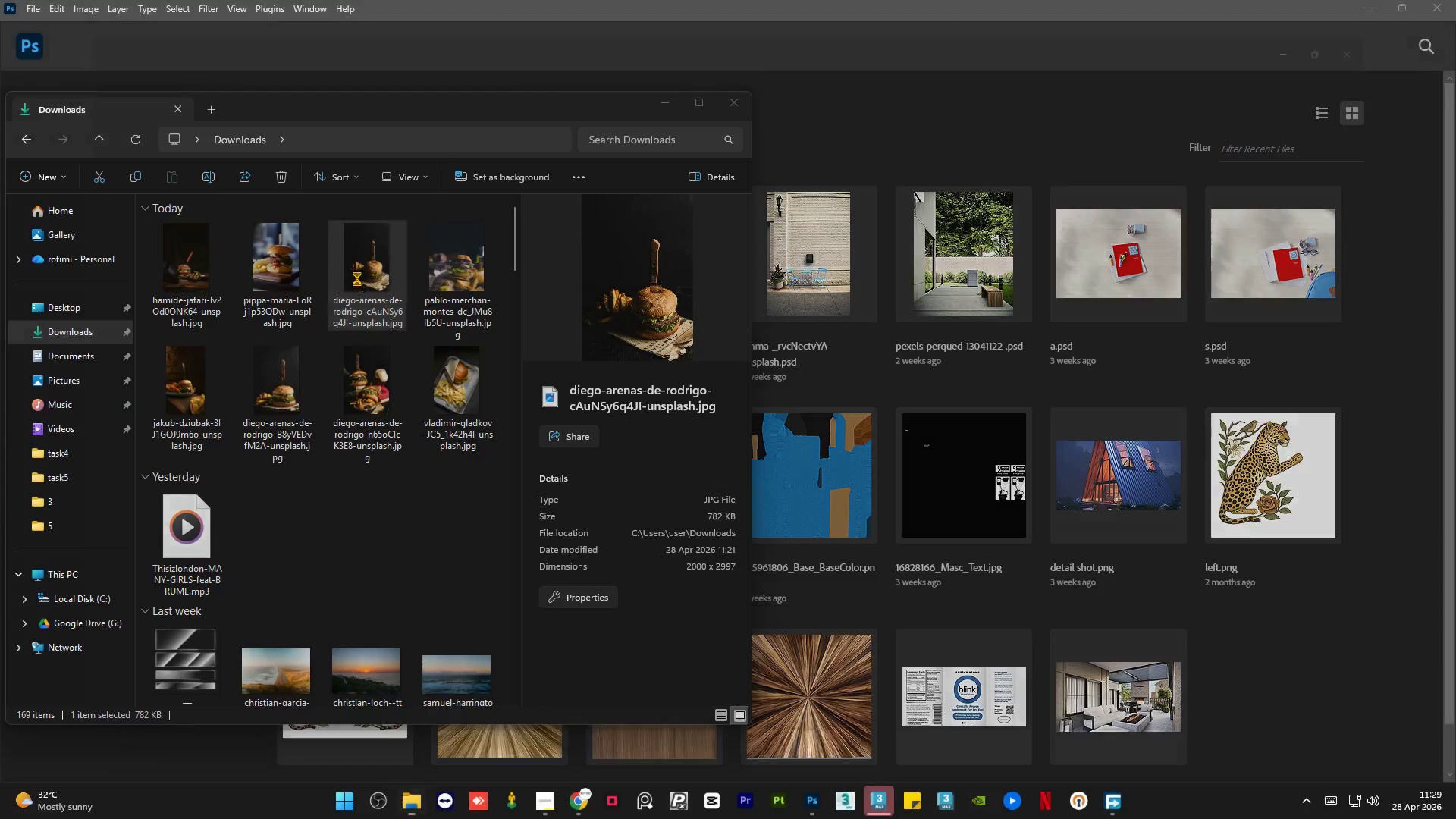 
triple_click([357, 278])
 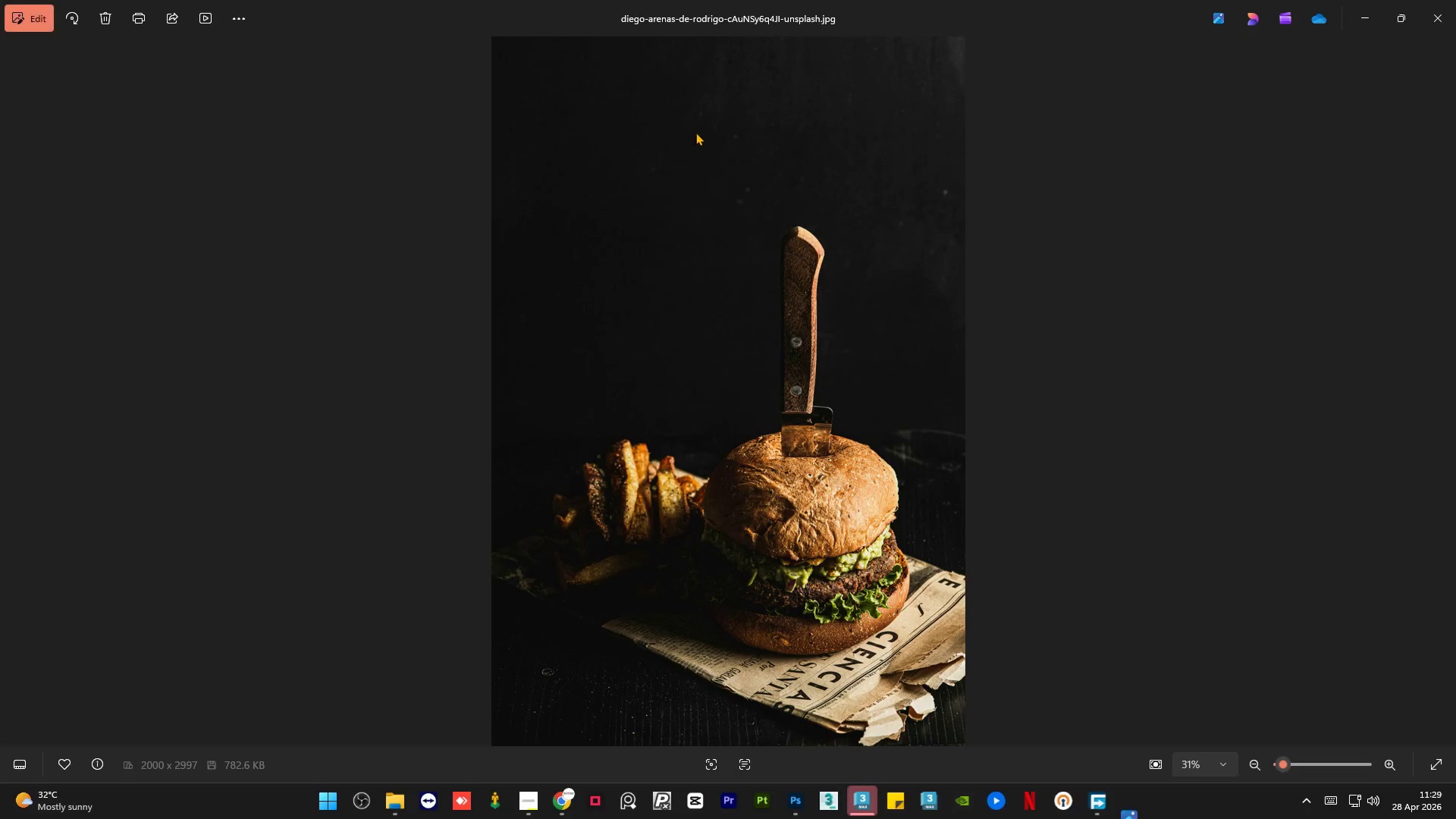 
left_click([1455, 0])
 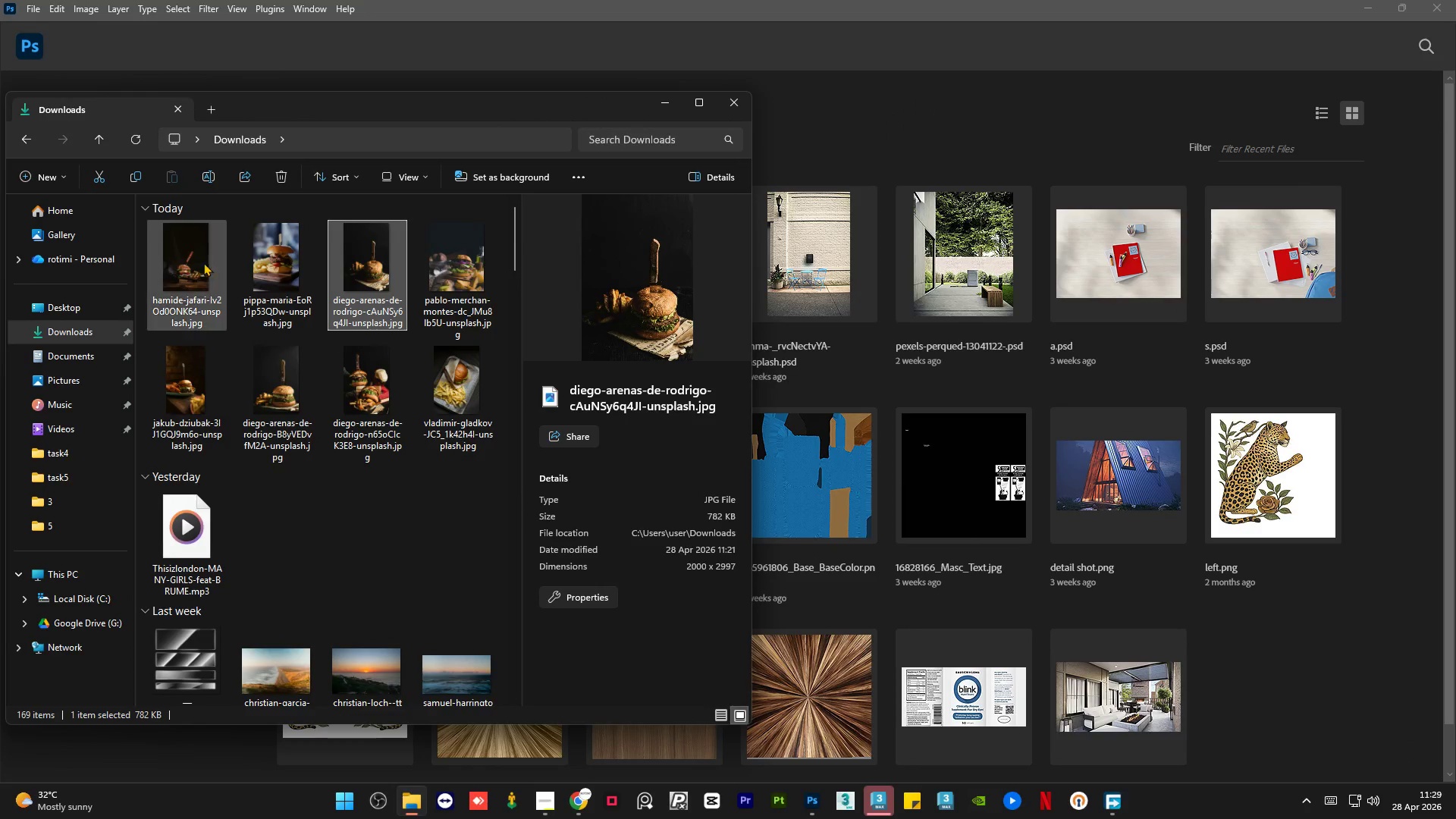 
scroll: coordinate [710, 123], scroll_direction: down, amount: 1.0
 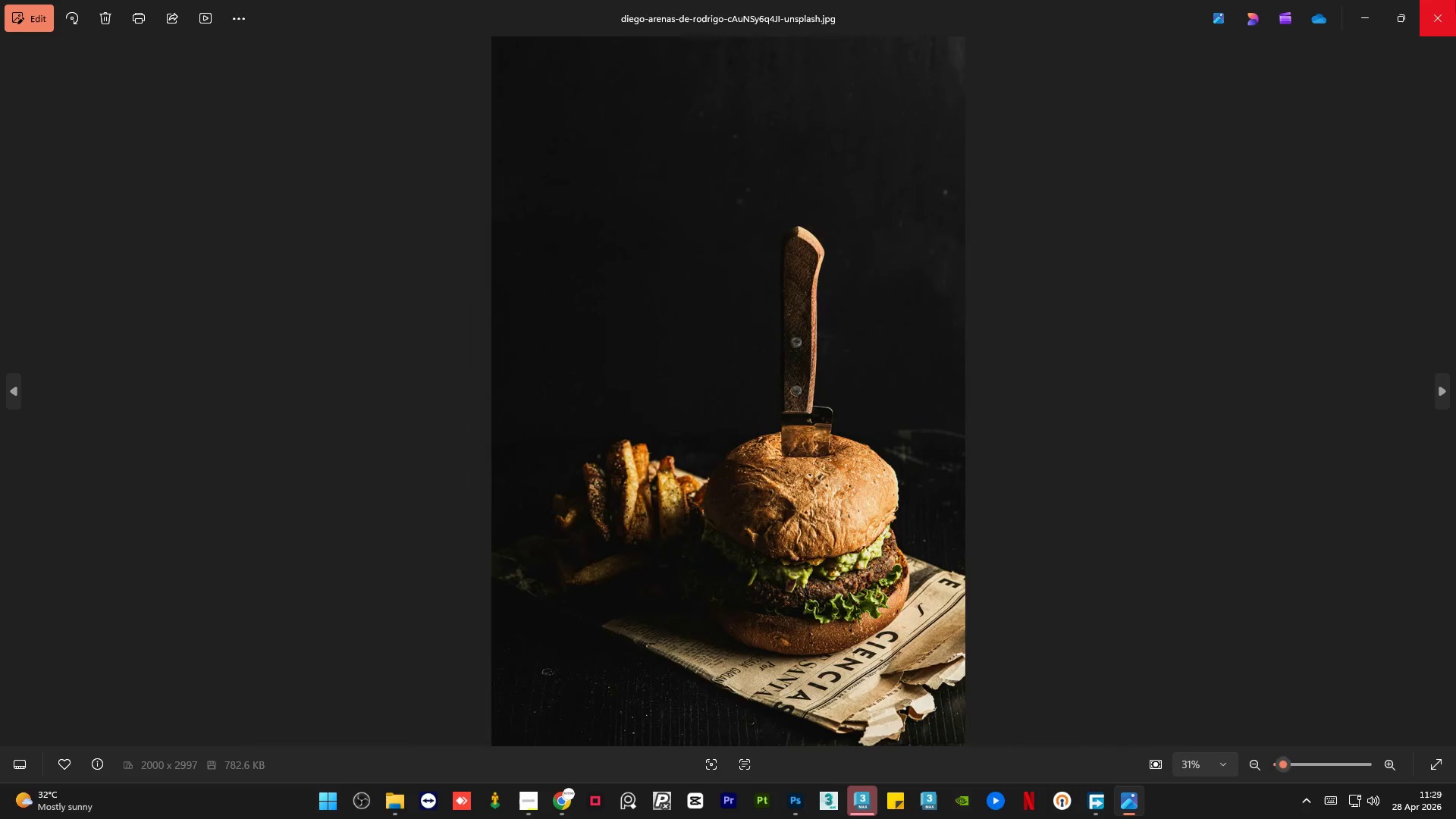 
double_click([191, 262])
 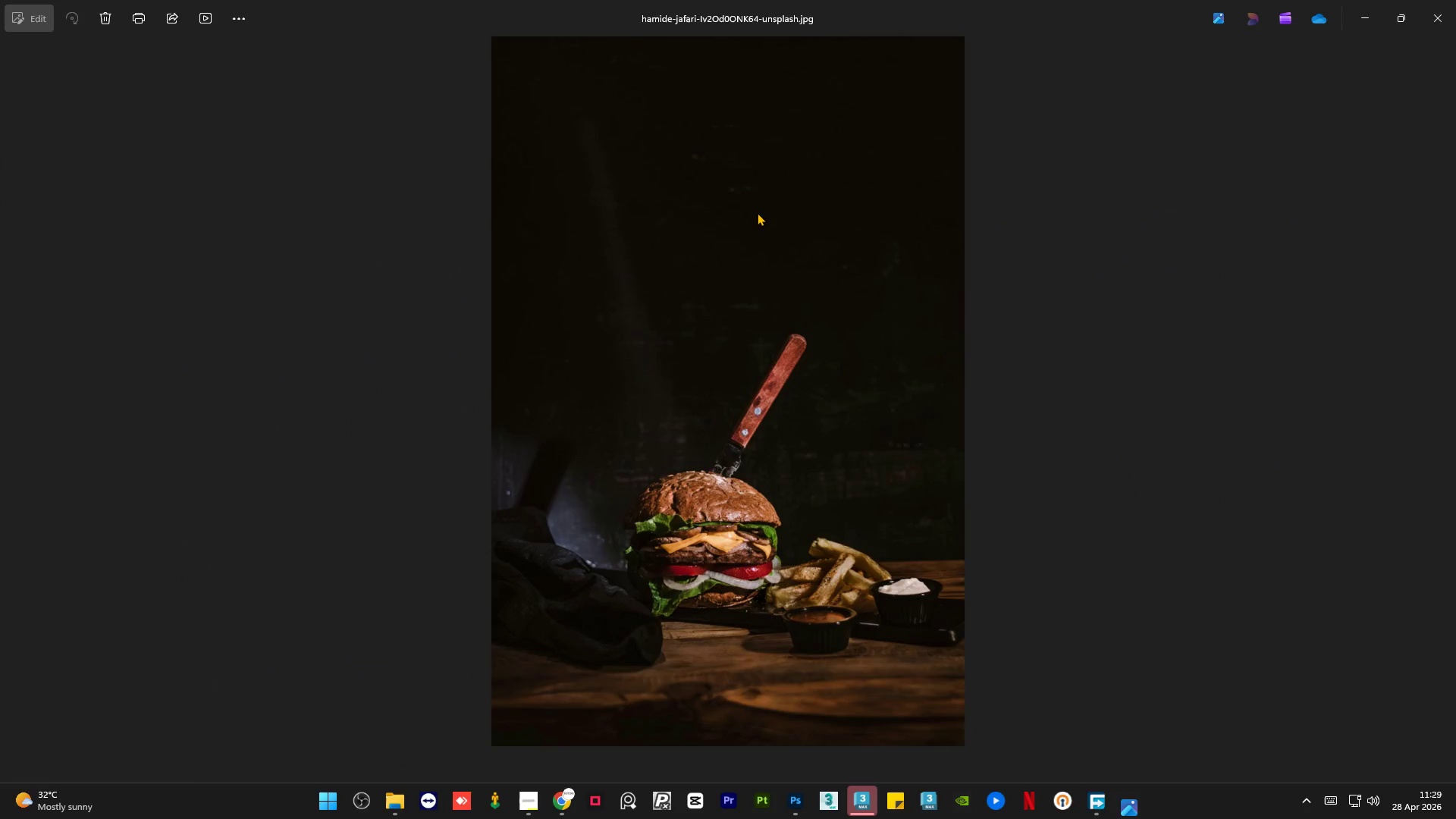 
scroll: coordinate [760, 196], scroll_direction: up, amount: 6.0
 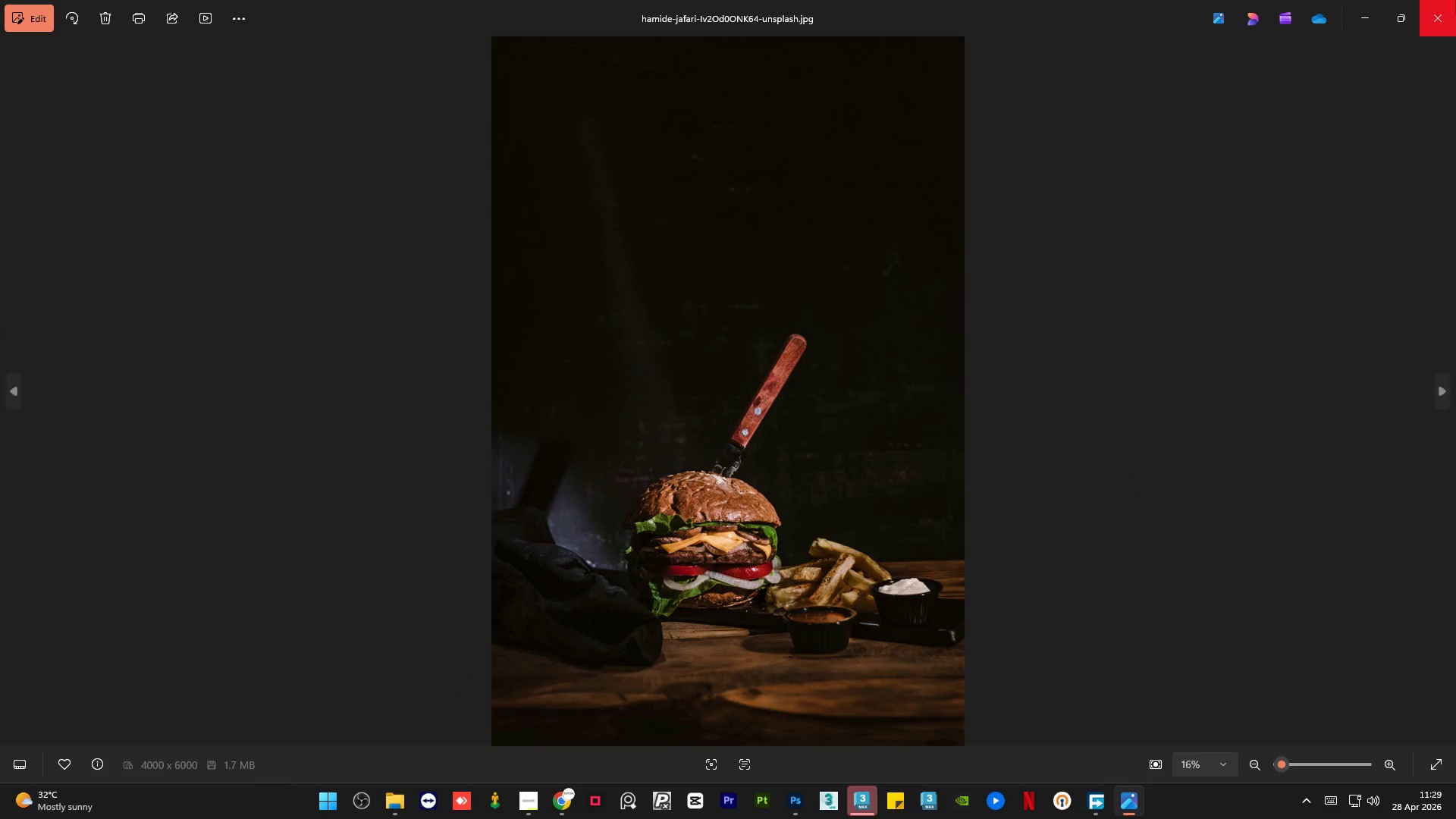 
left_click([1455, 0])
 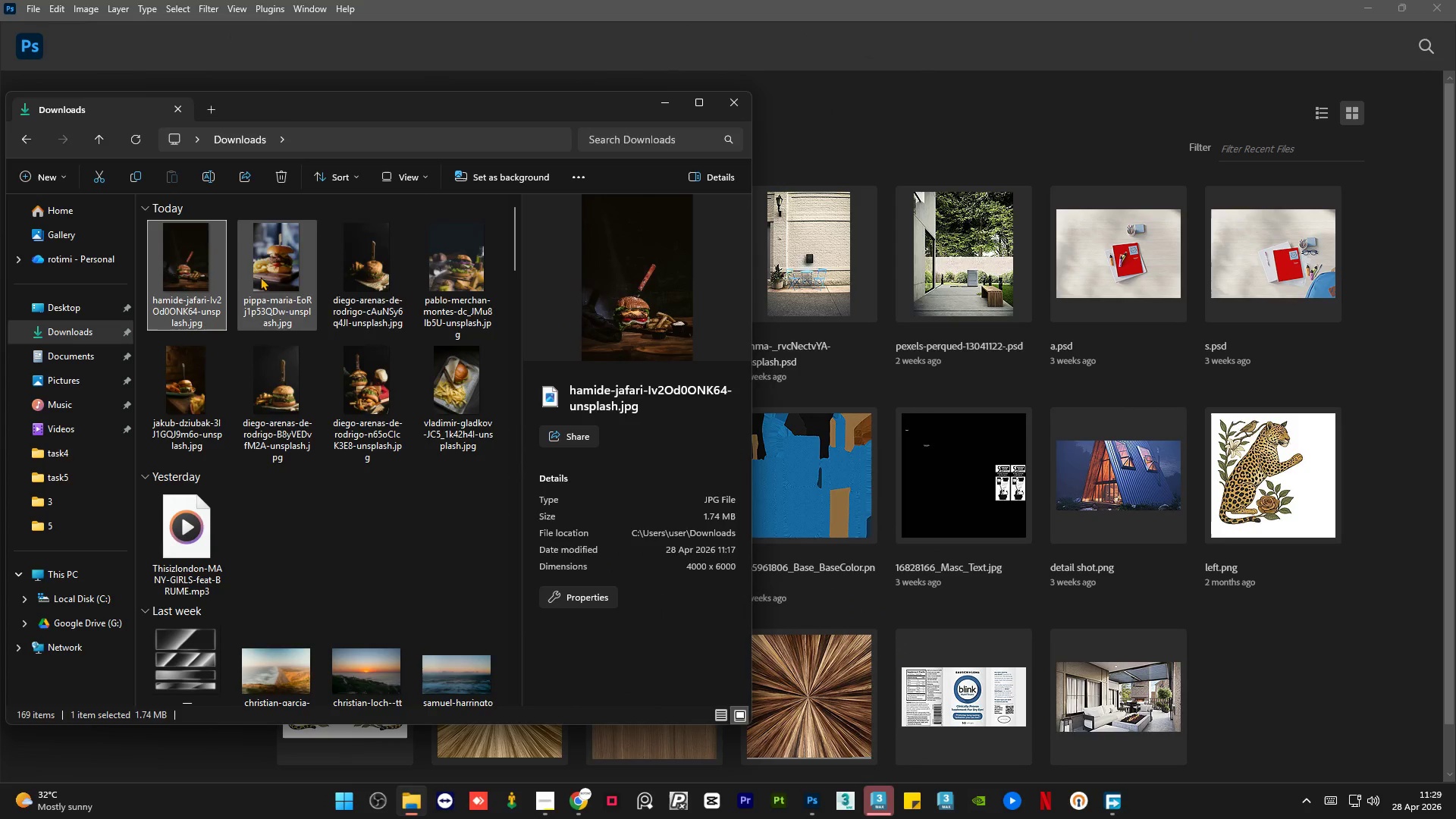 
hold_key(key=ControlLeft, duration=0.66)
left_click([381, 269])
 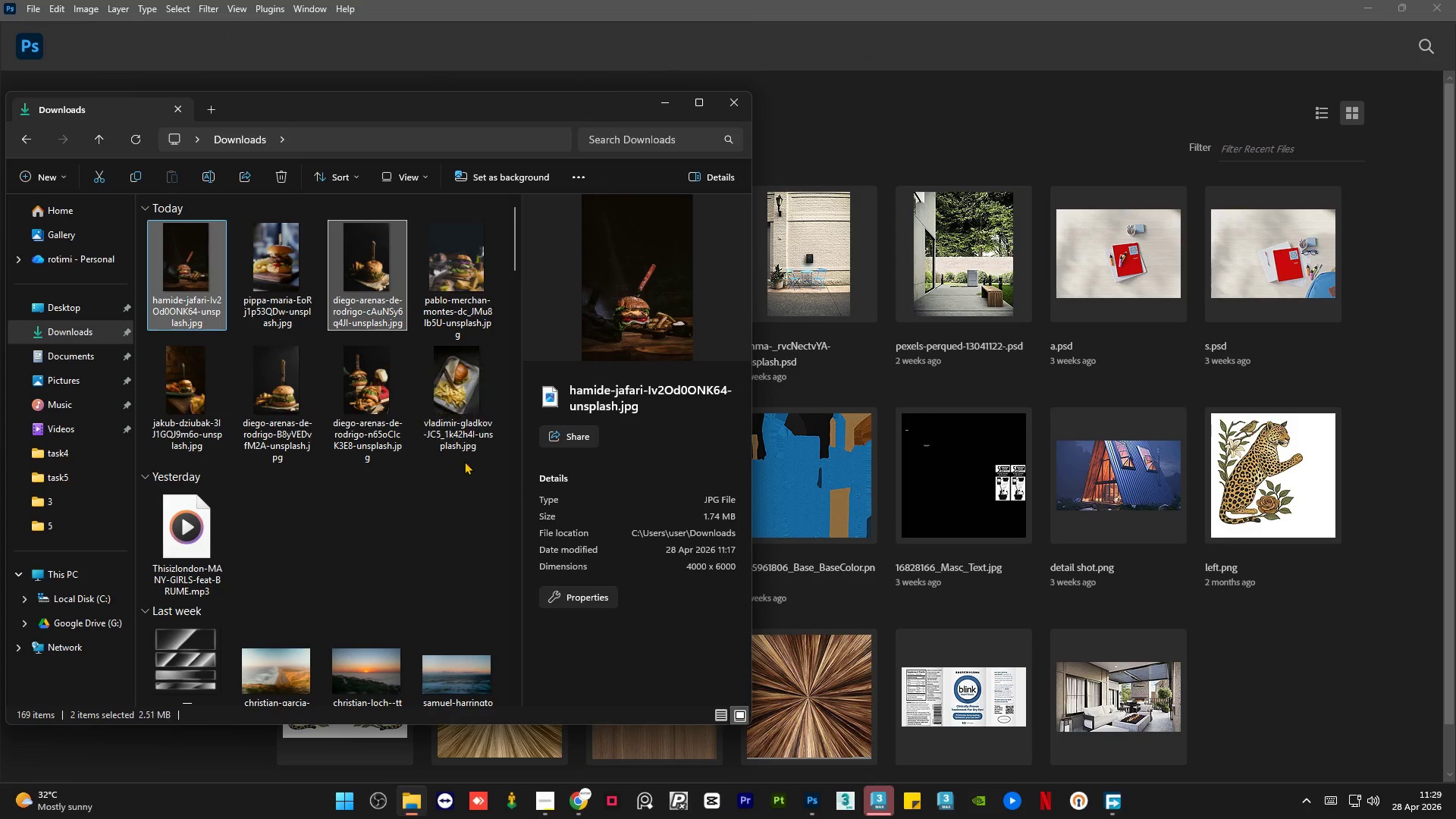 
hold_key(key=ControlLeft, duration=1.67)
double_click([356, 413])
 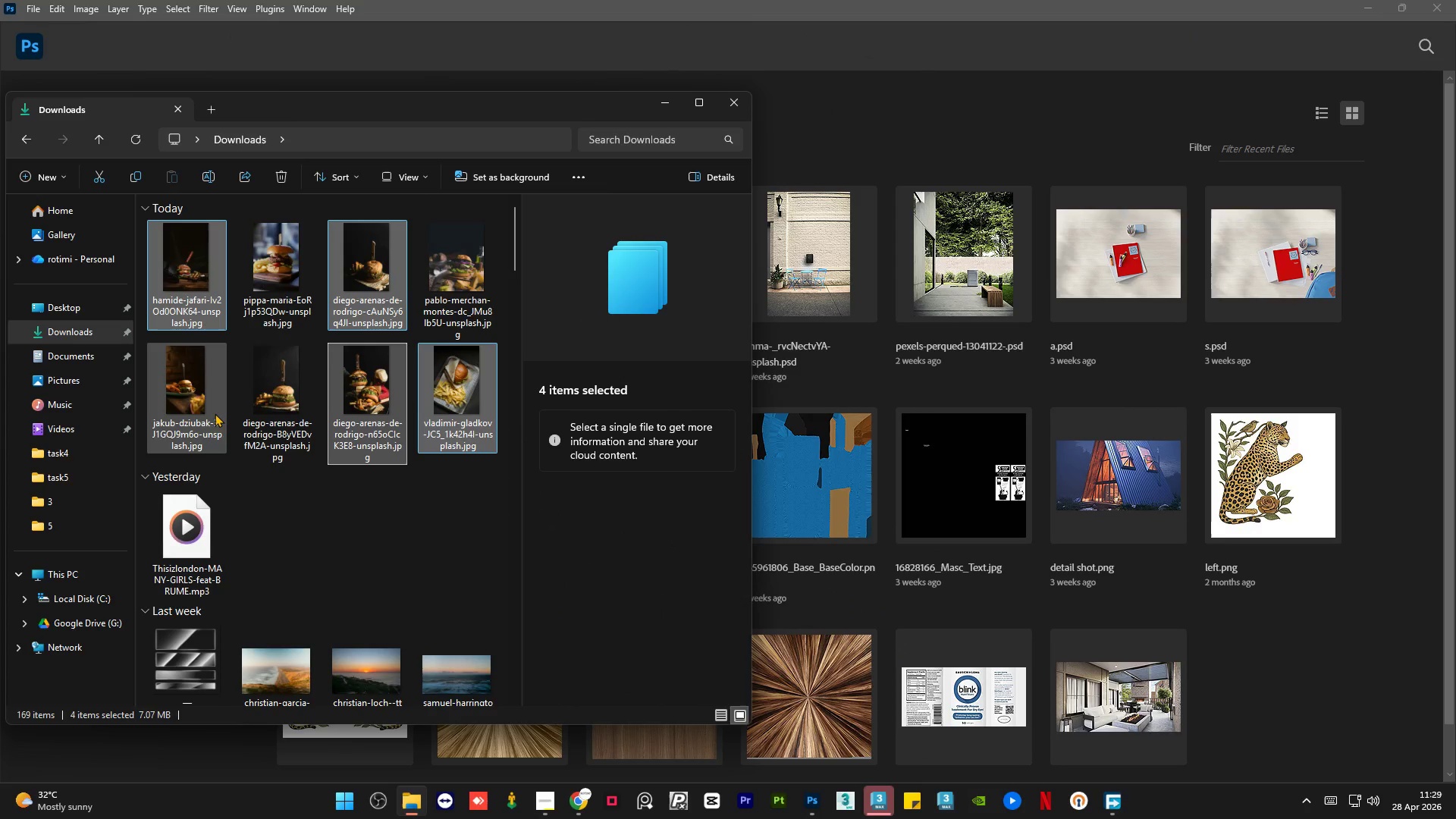 
left_click([215, 413])
 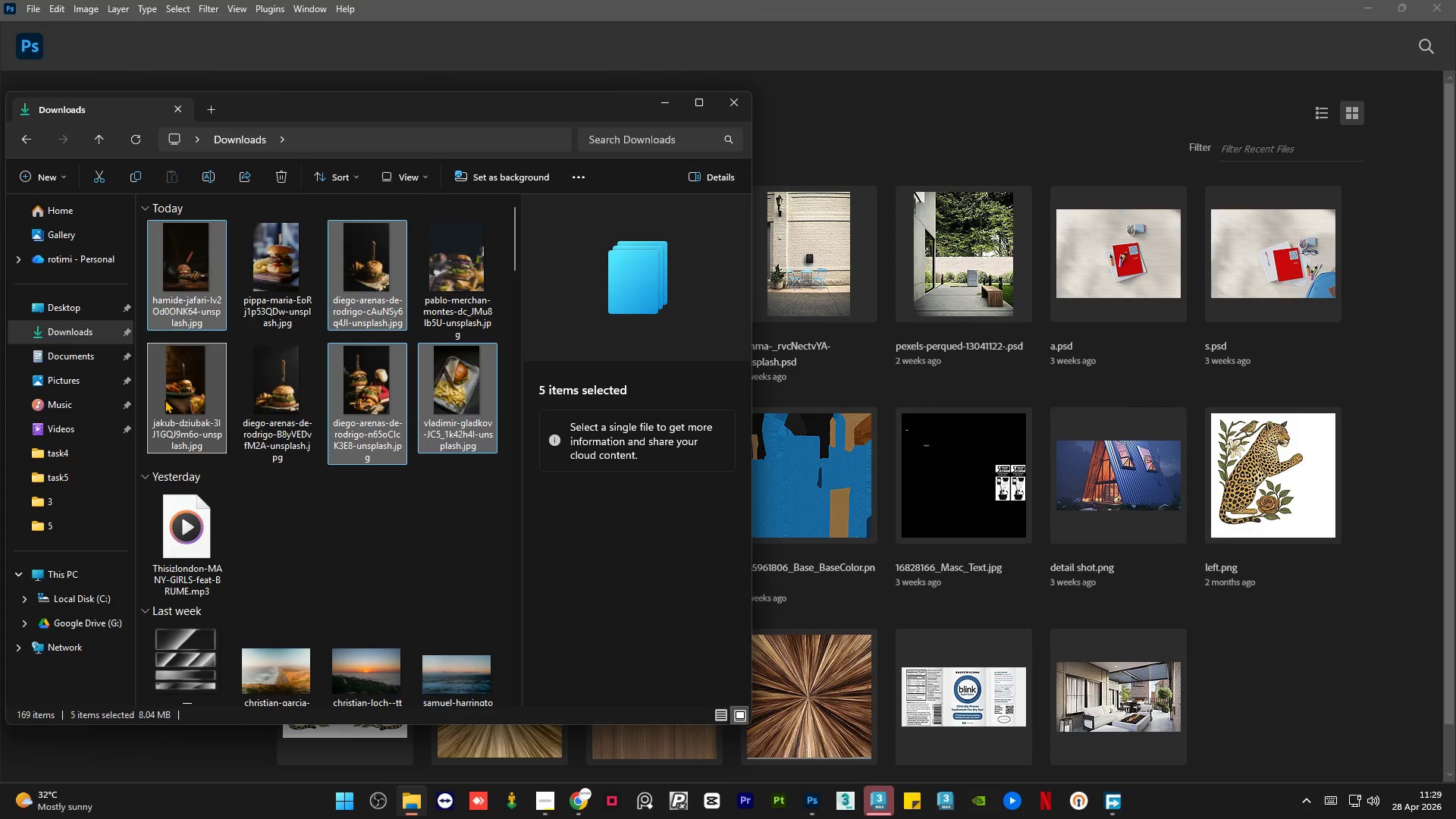 
left_click_drag(start_coordinate=[165, 400], to_coordinate=[1000, 375])
 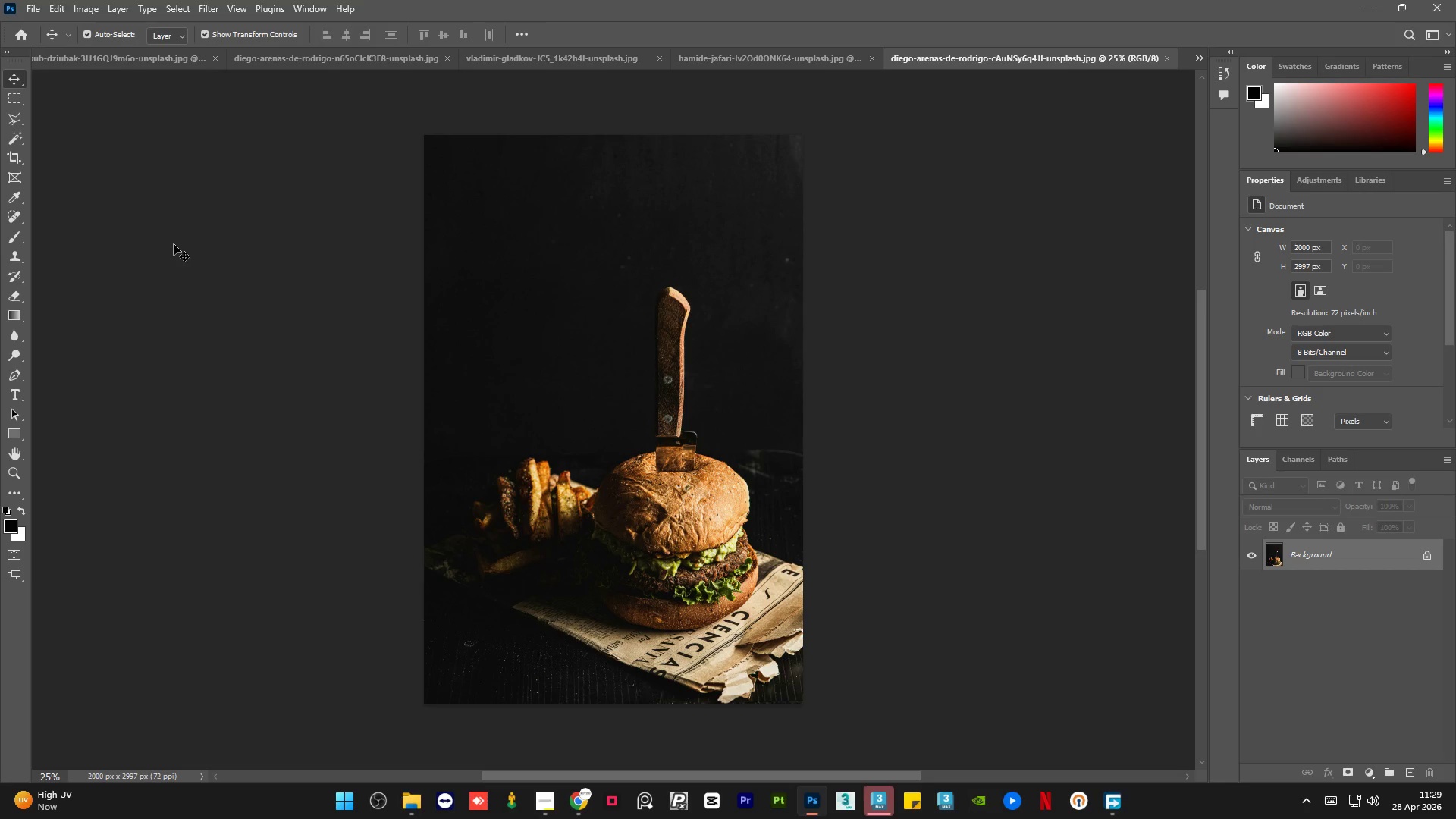 
left_click([130, 55])
 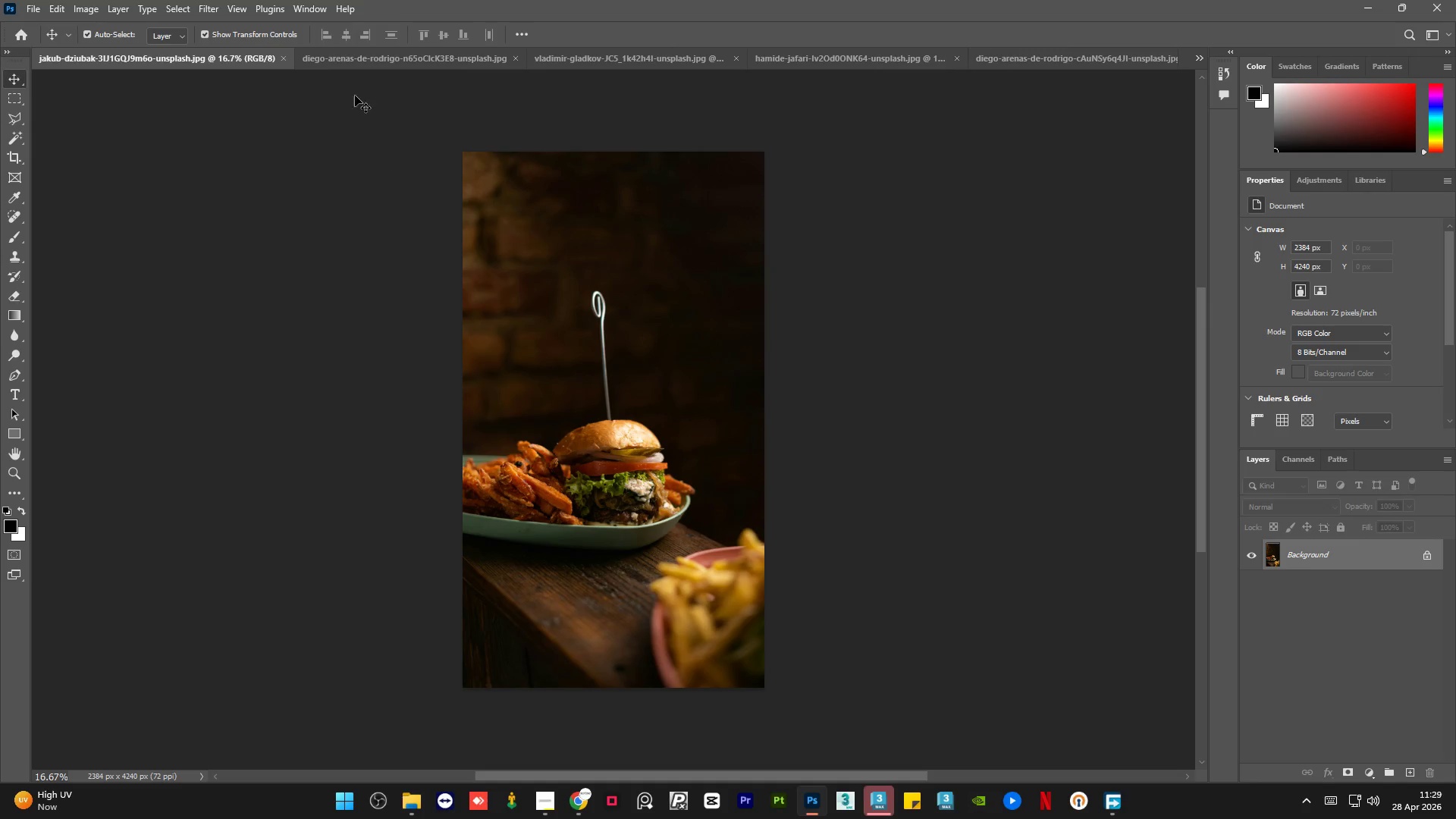 
left_click([380, 53])
 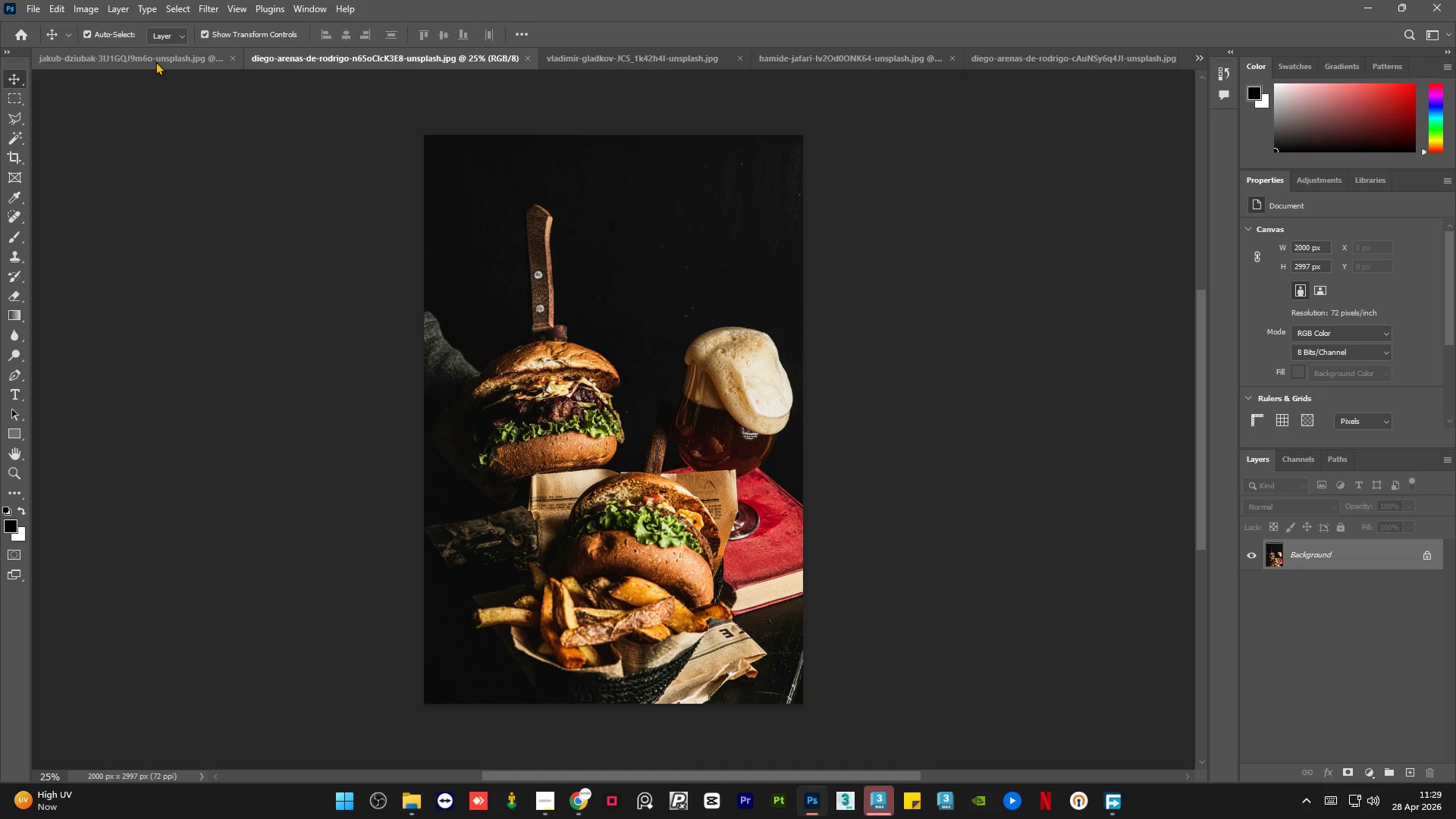 
left_click([155, 61])
 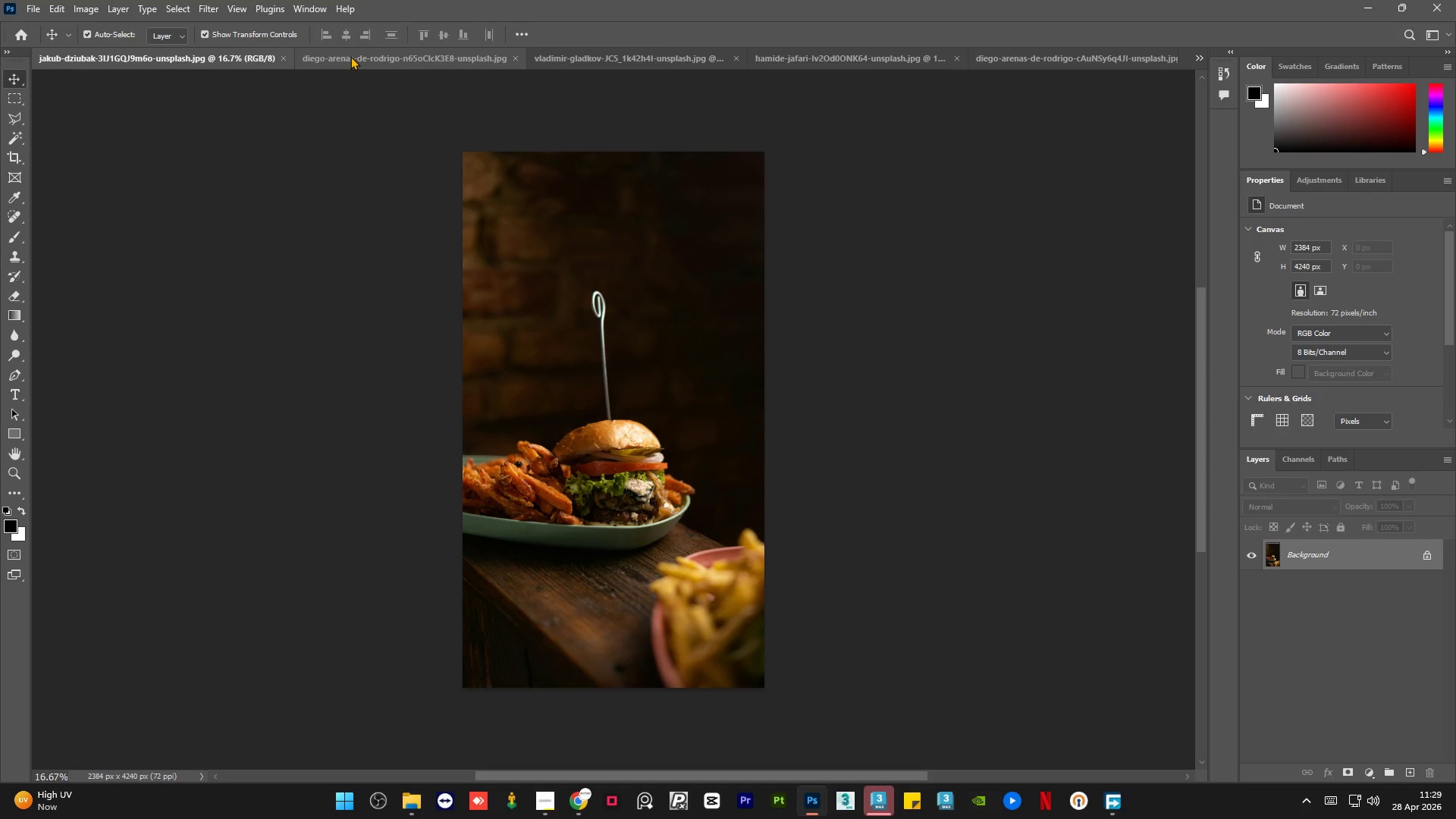 
left_click([350, 56])
 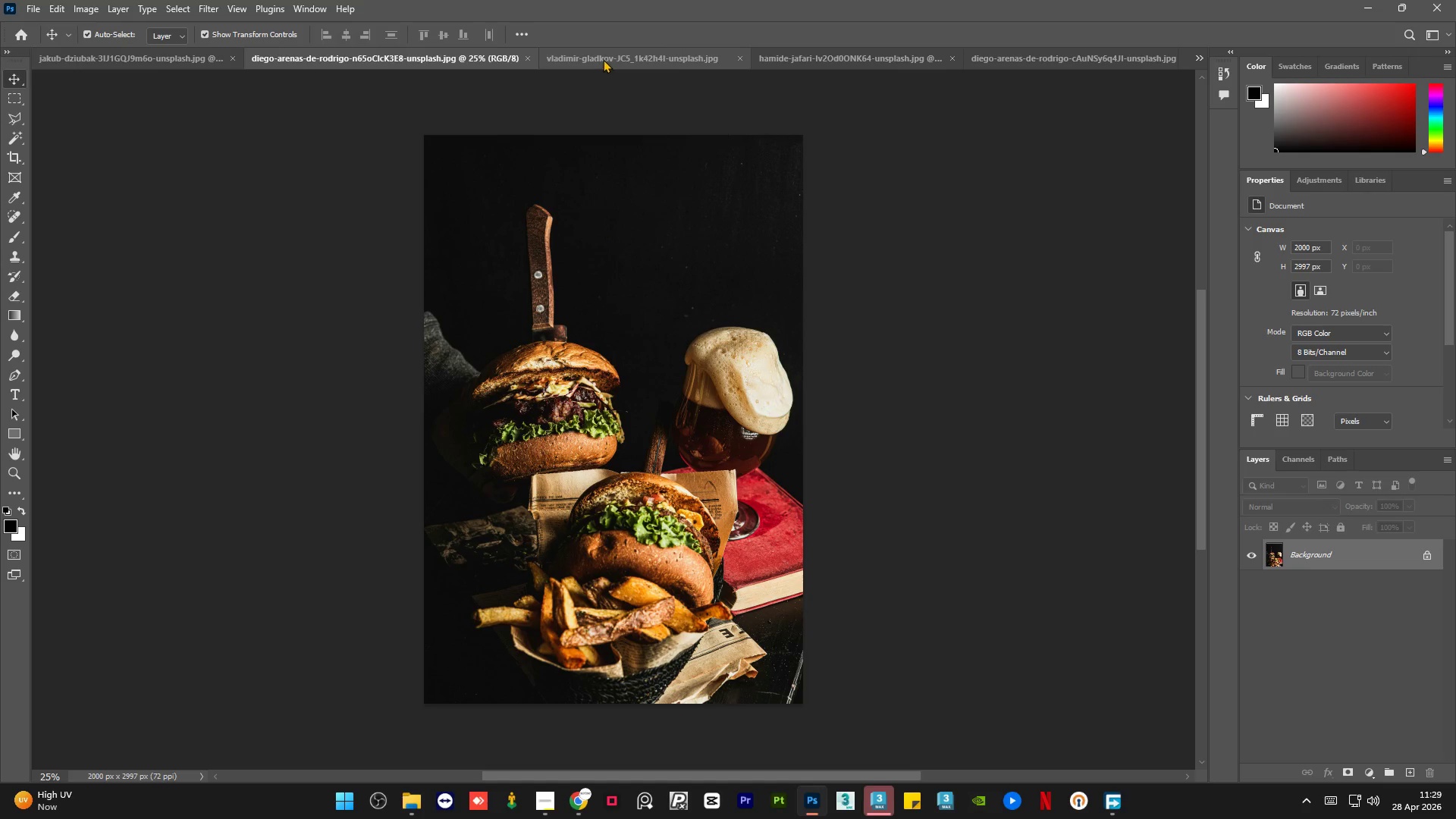 
left_click([619, 55])
 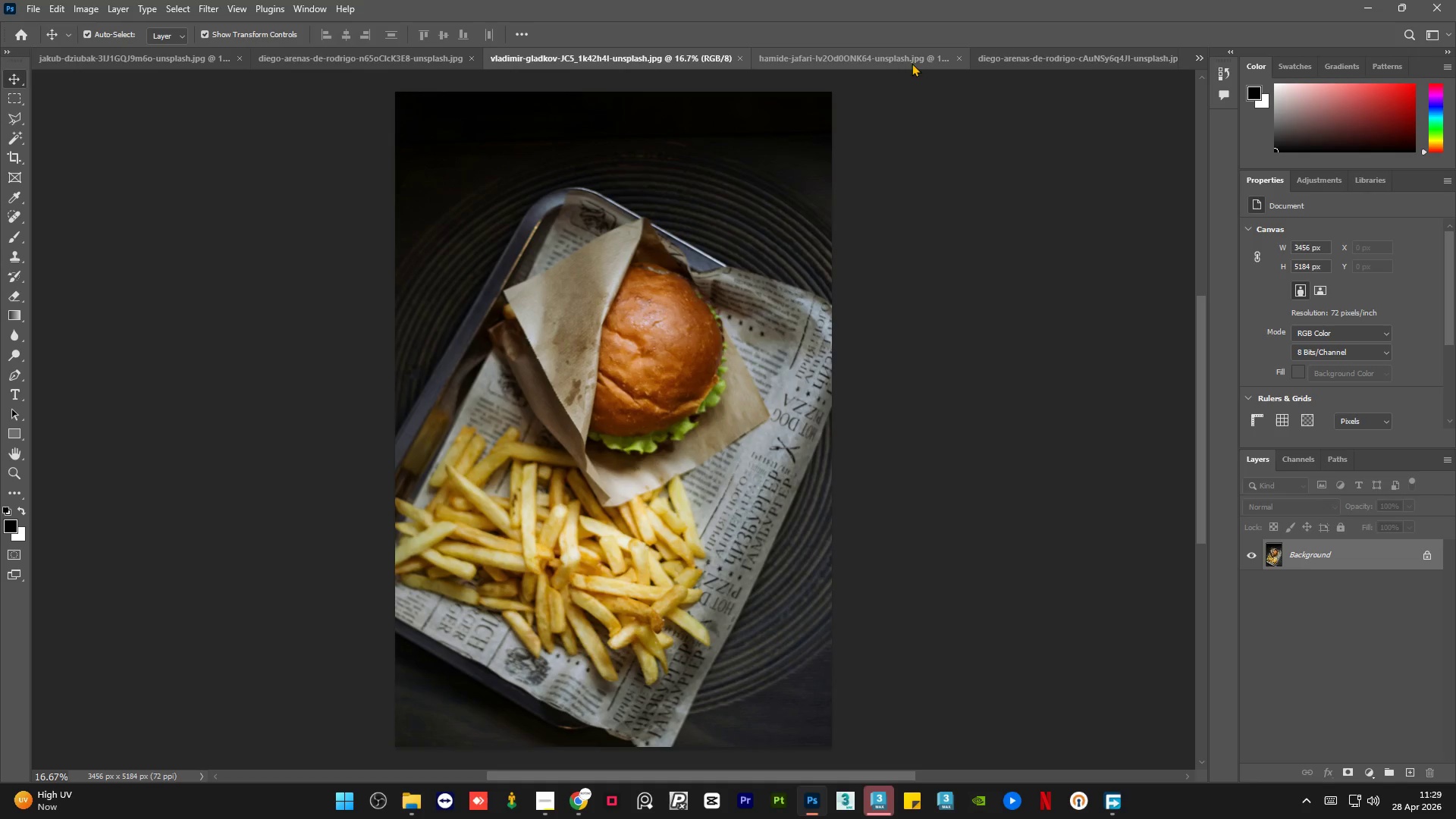 
left_click([905, 62])
 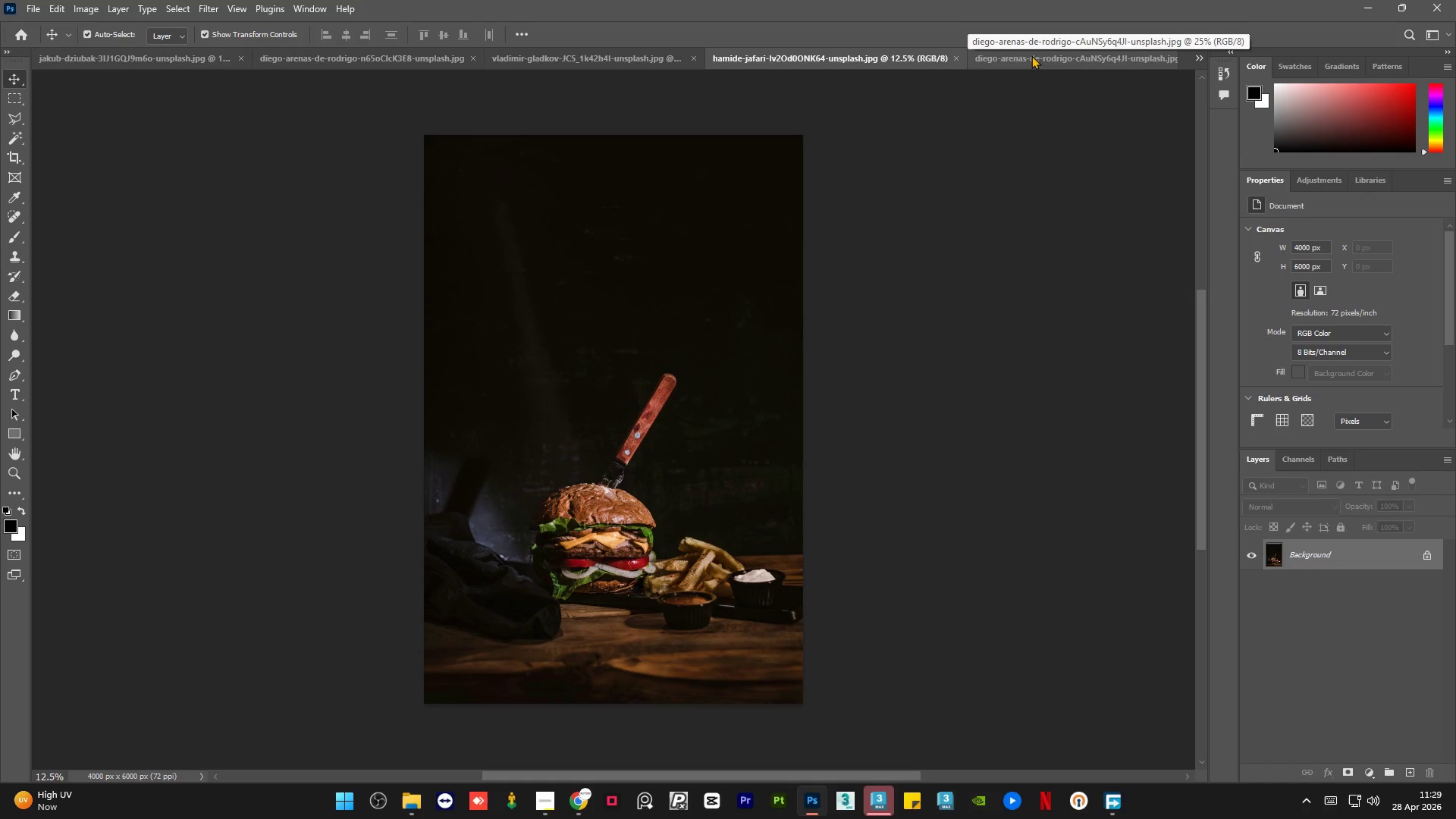 
left_click([1032, 55])
 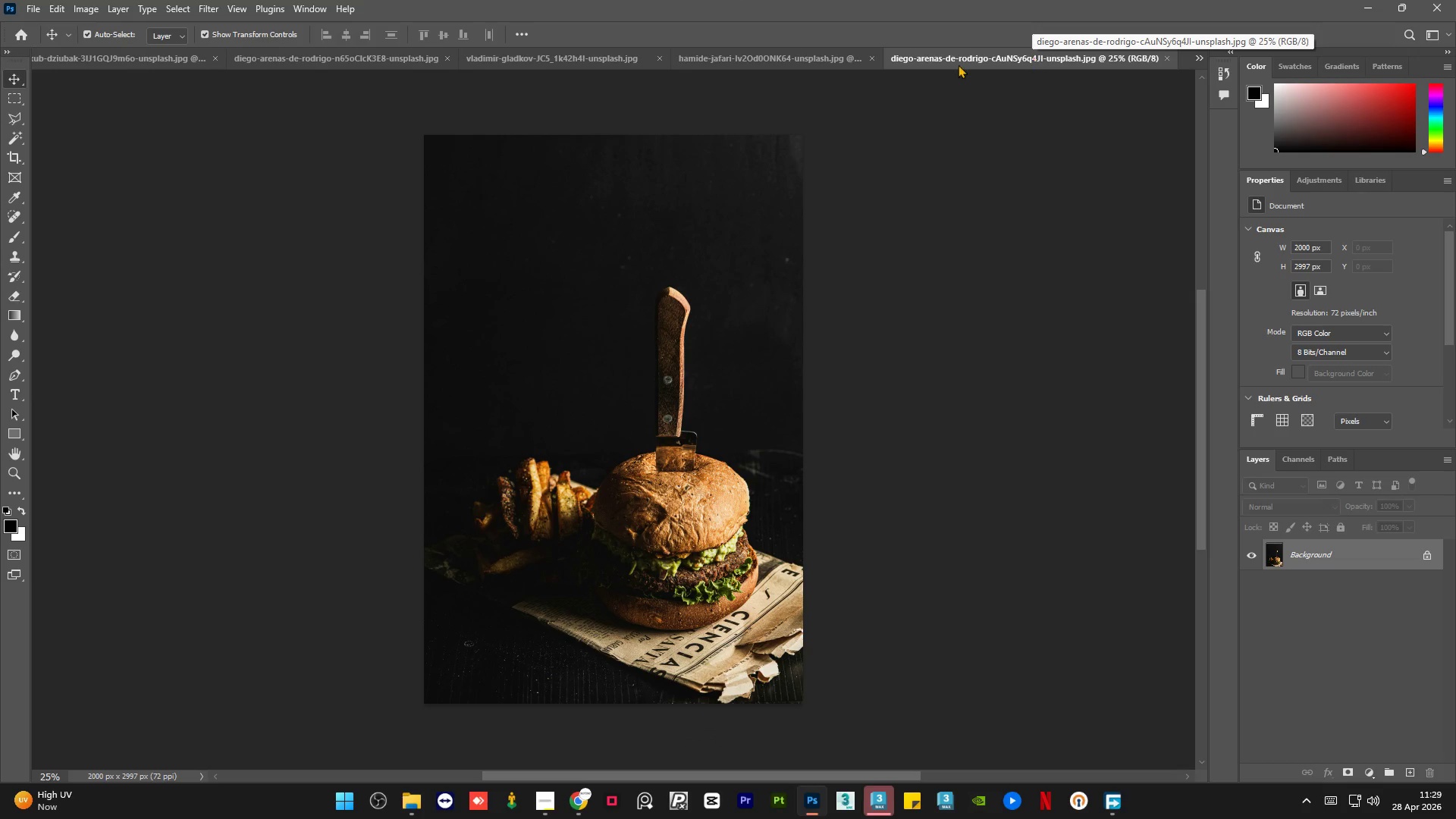 
left_click([773, 61])
 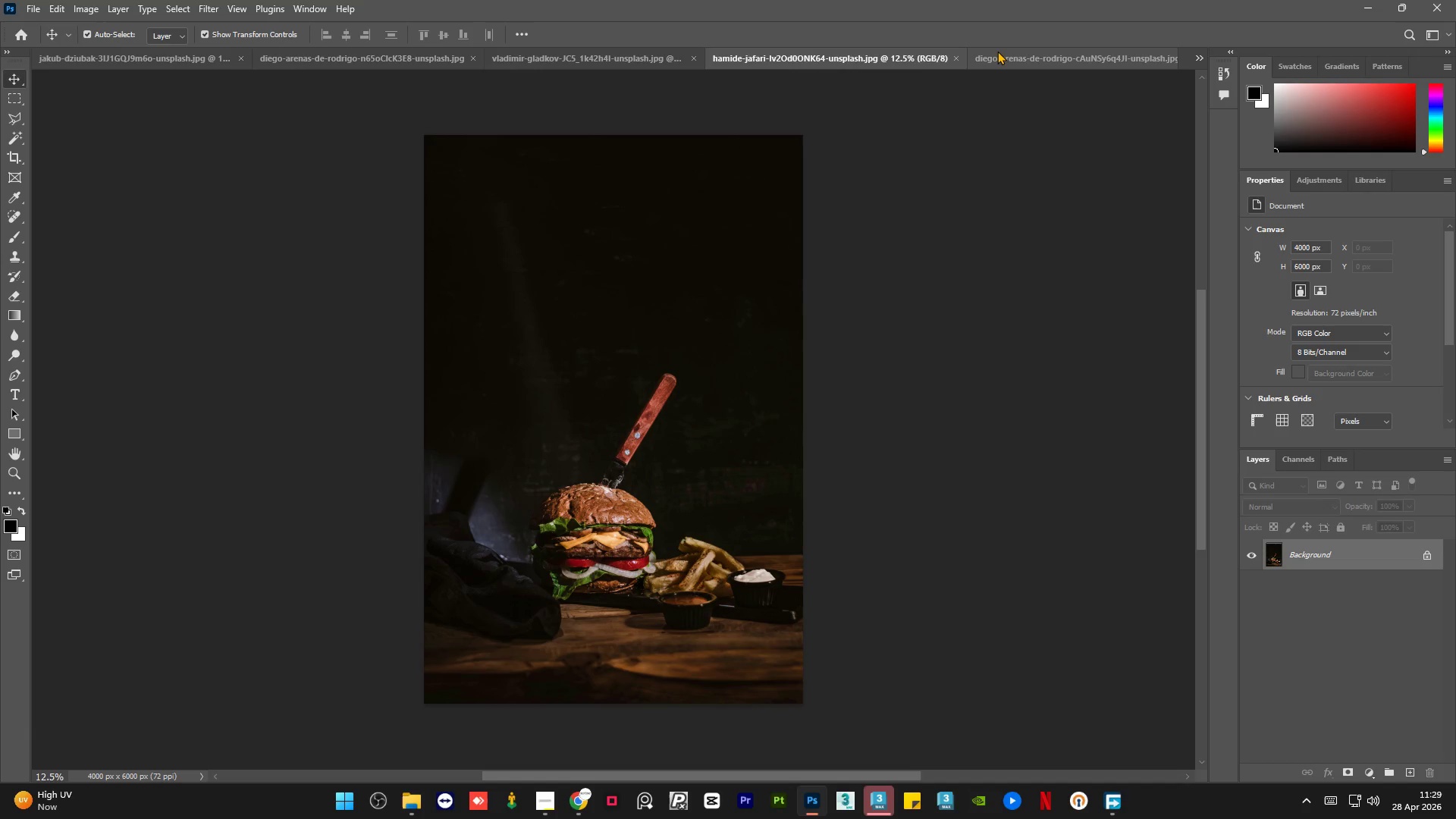 
left_click([998, 50])
 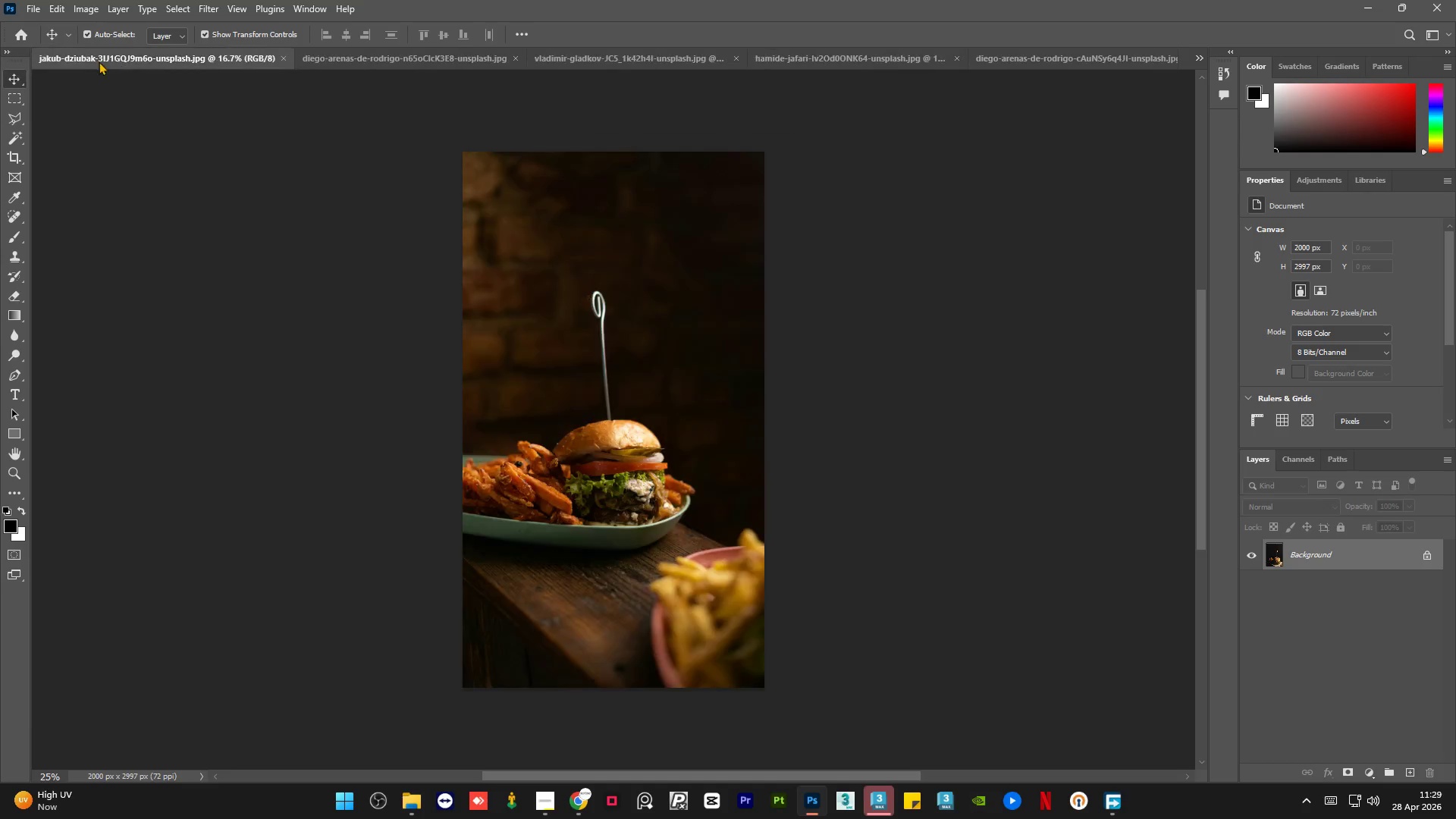 
double_click([203, 386])
 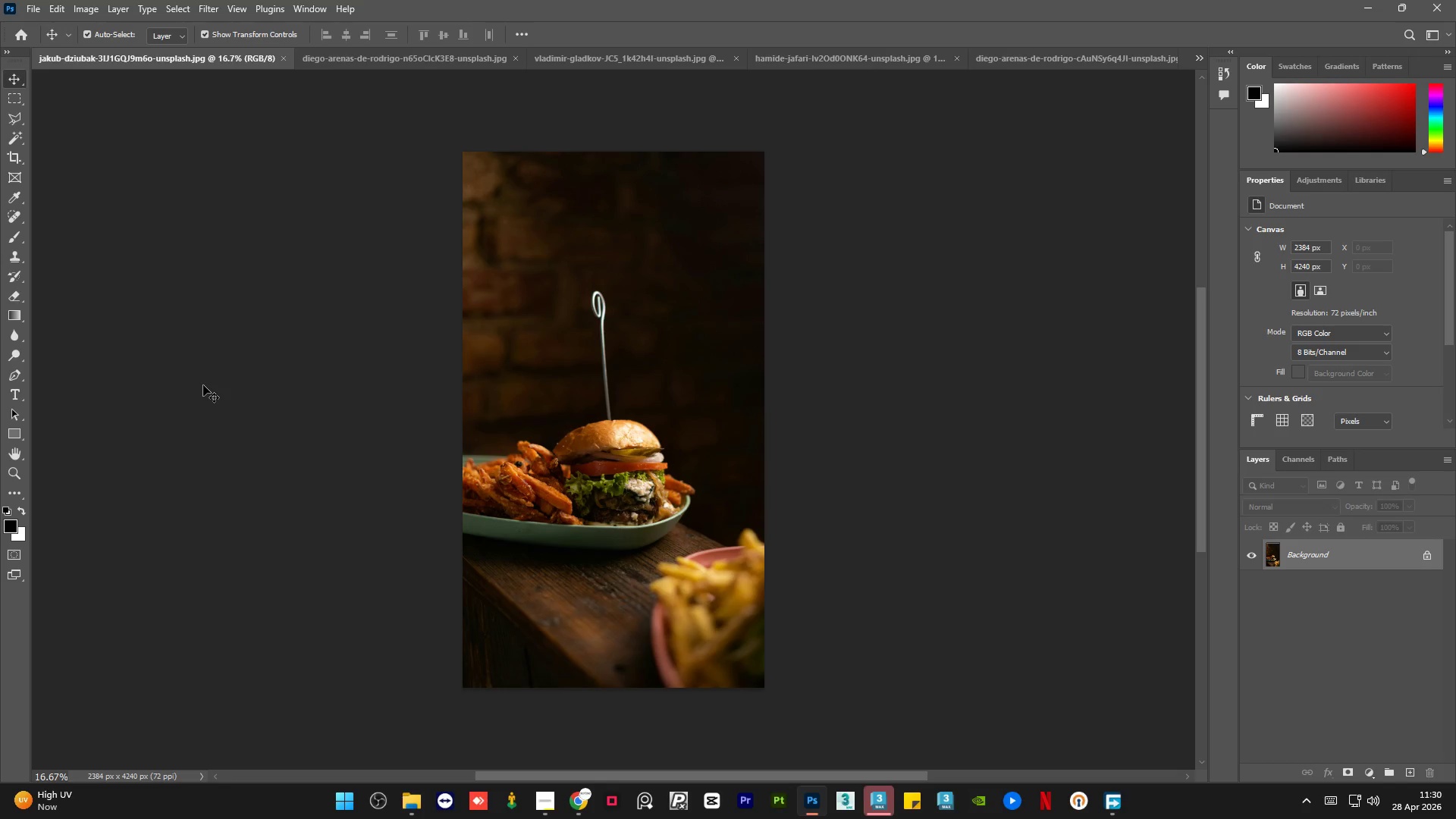 
wait(37.72)
 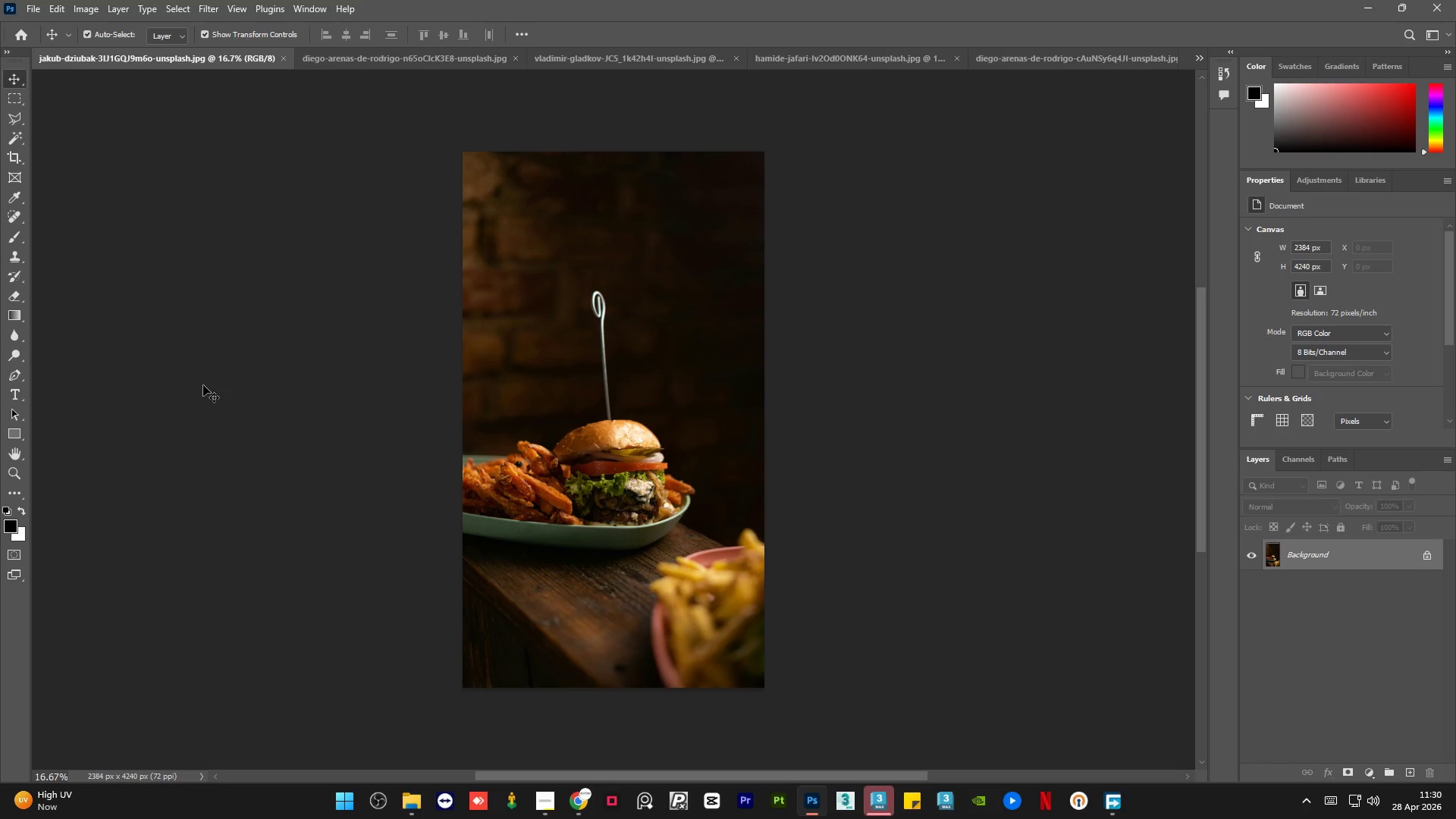 
left_click([331, 51])
 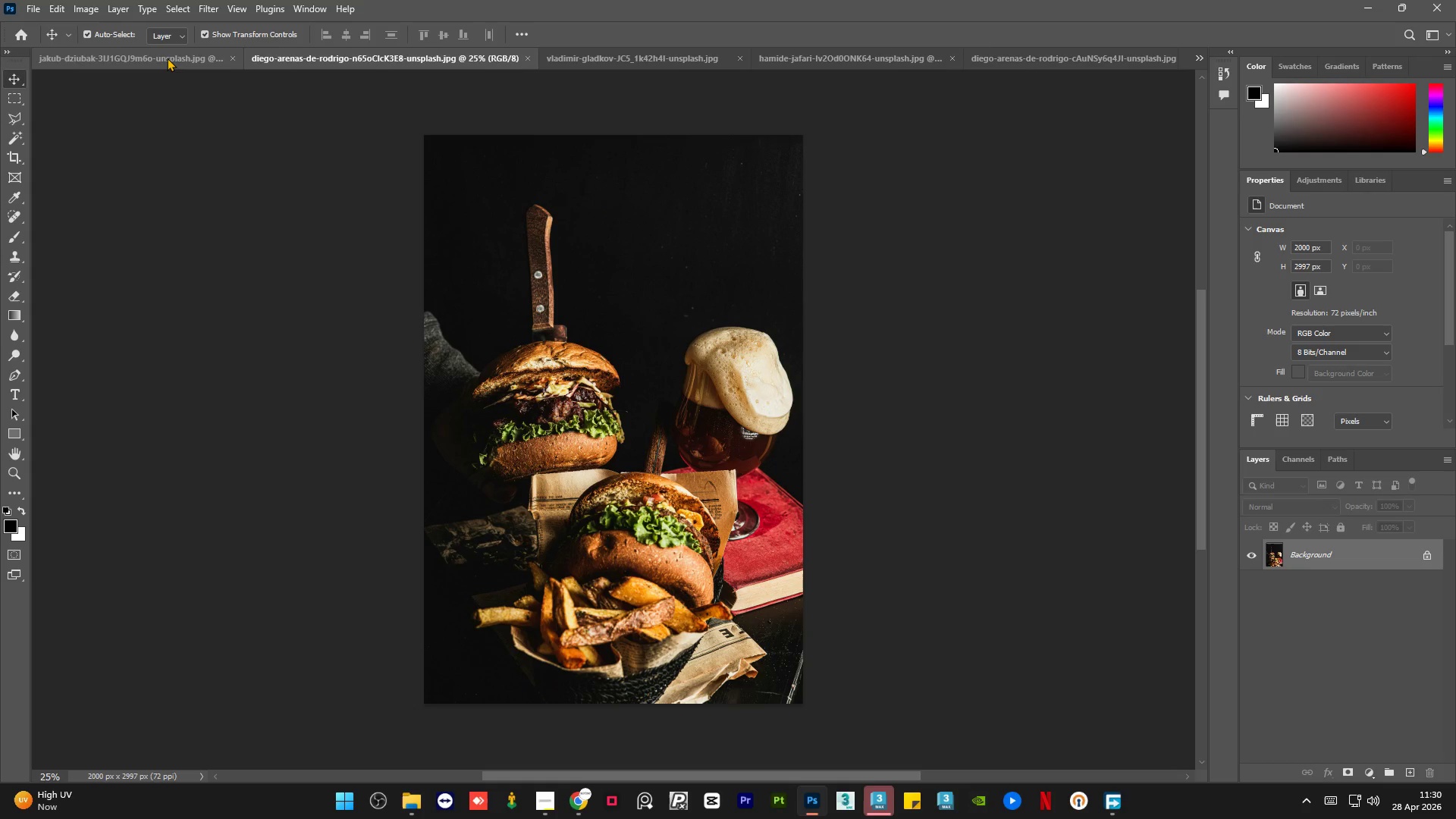 
left_click([168, 58])
 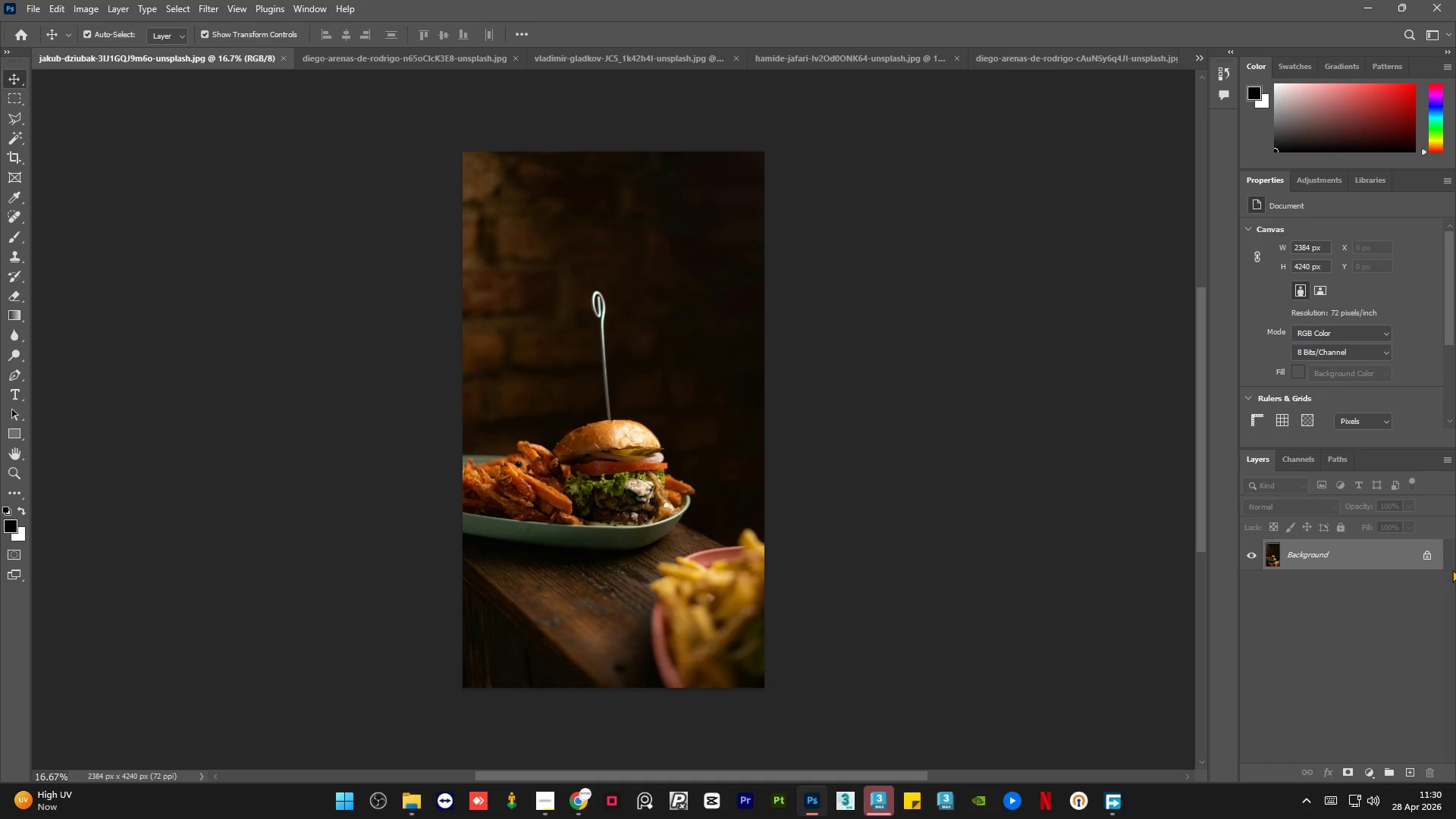 
left_click([1427, 555])
 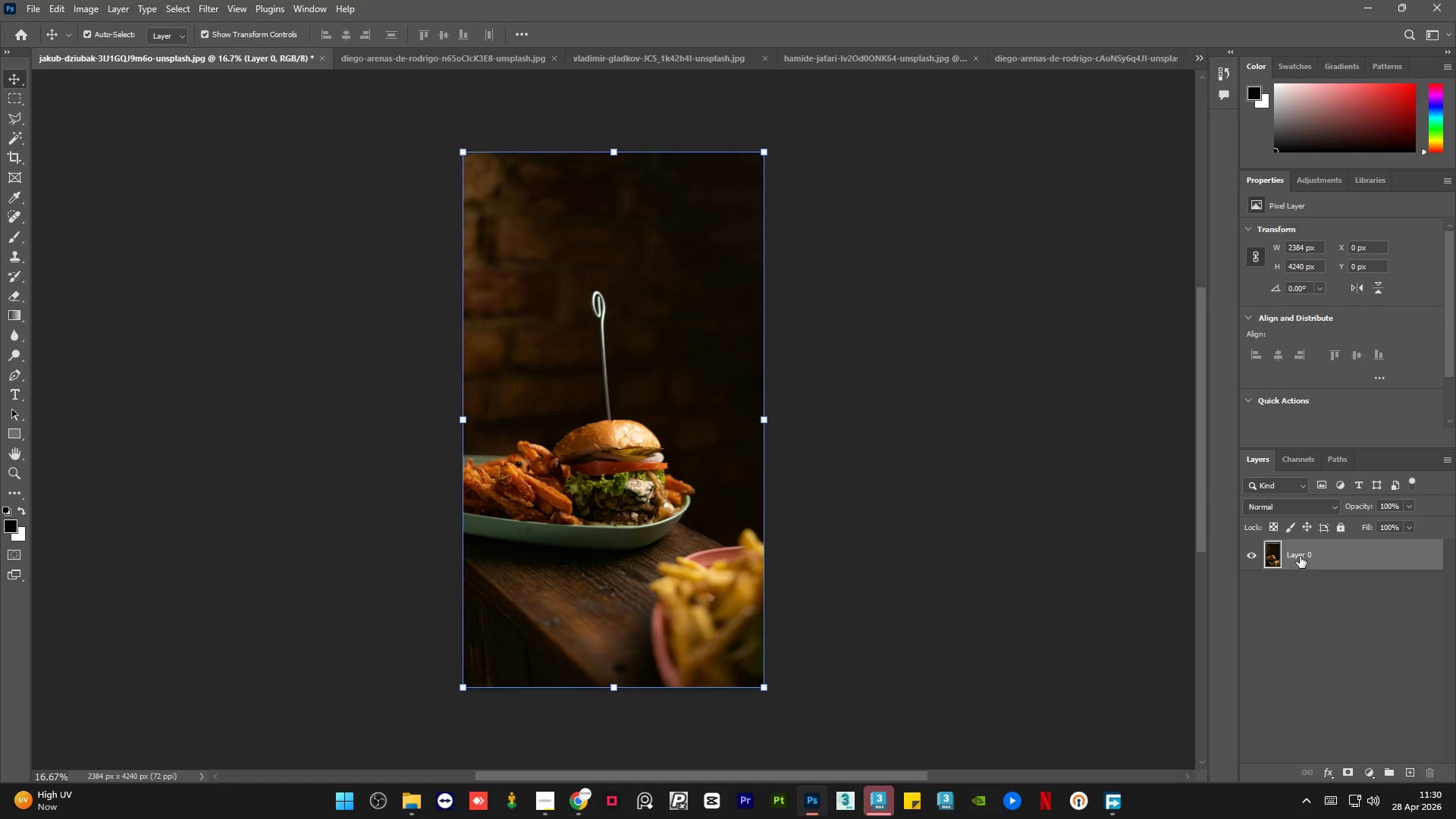 
double_click([1300, 557])
 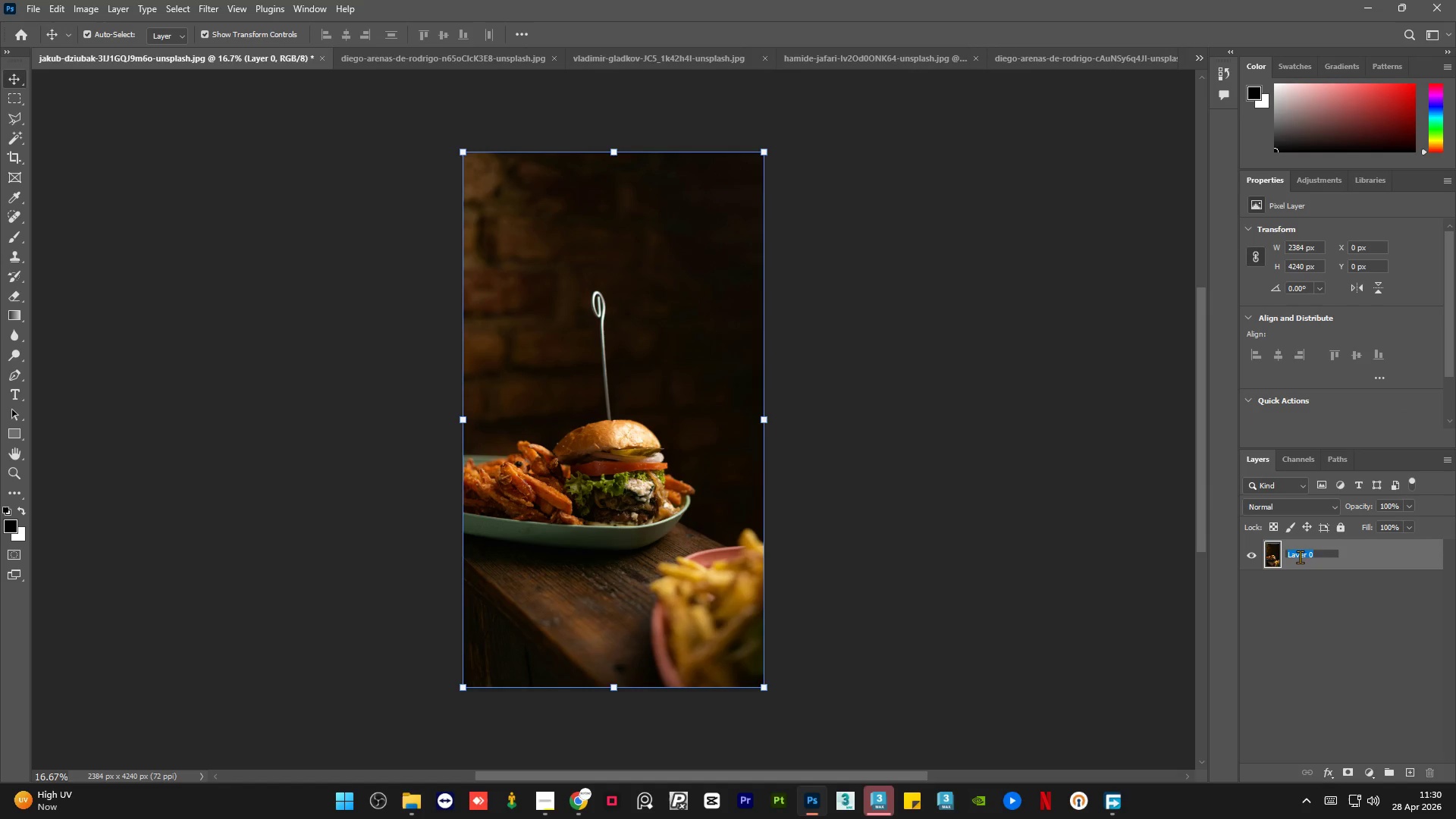 
key(1)
 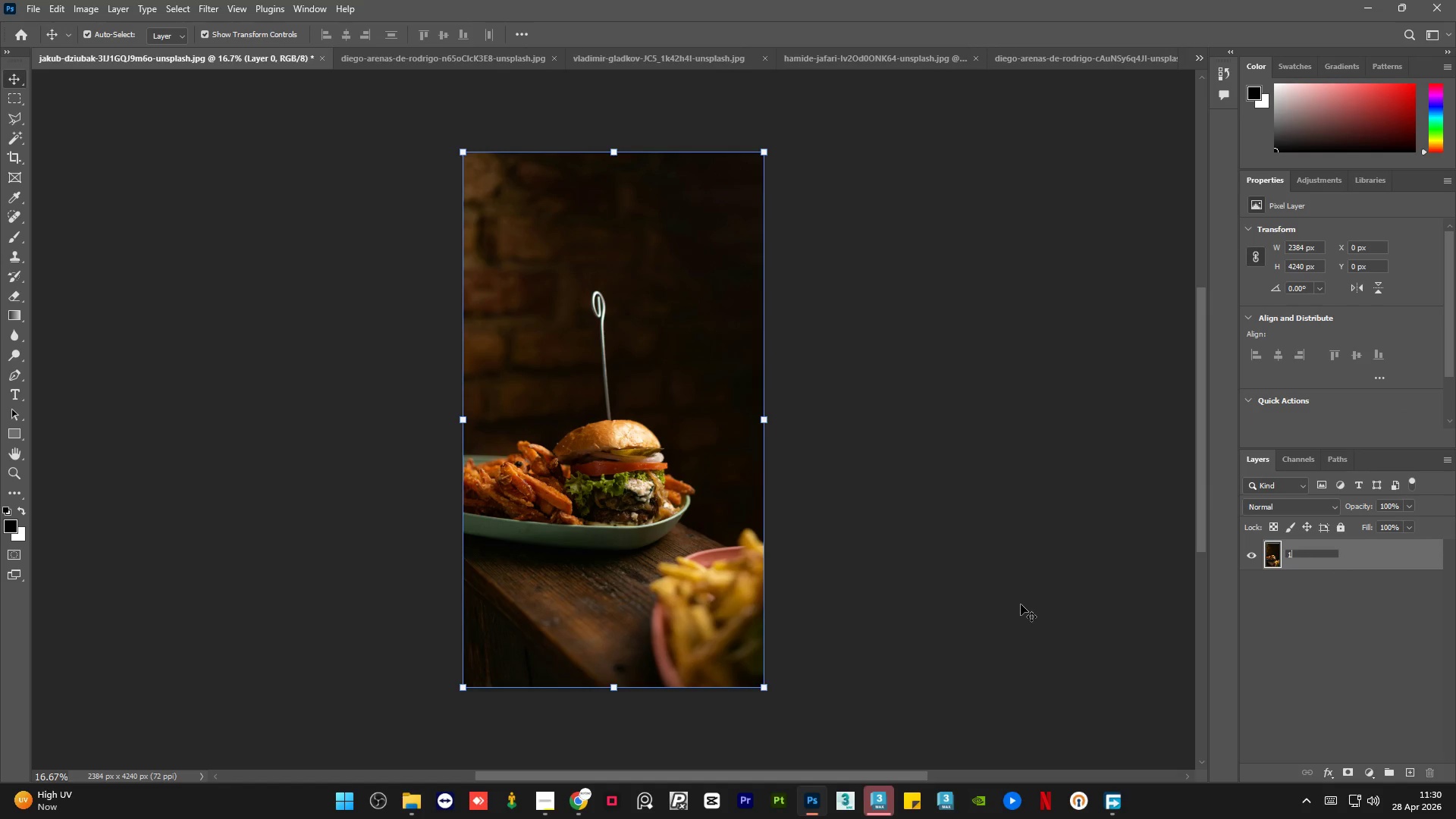 
left_click([1021, 604])
 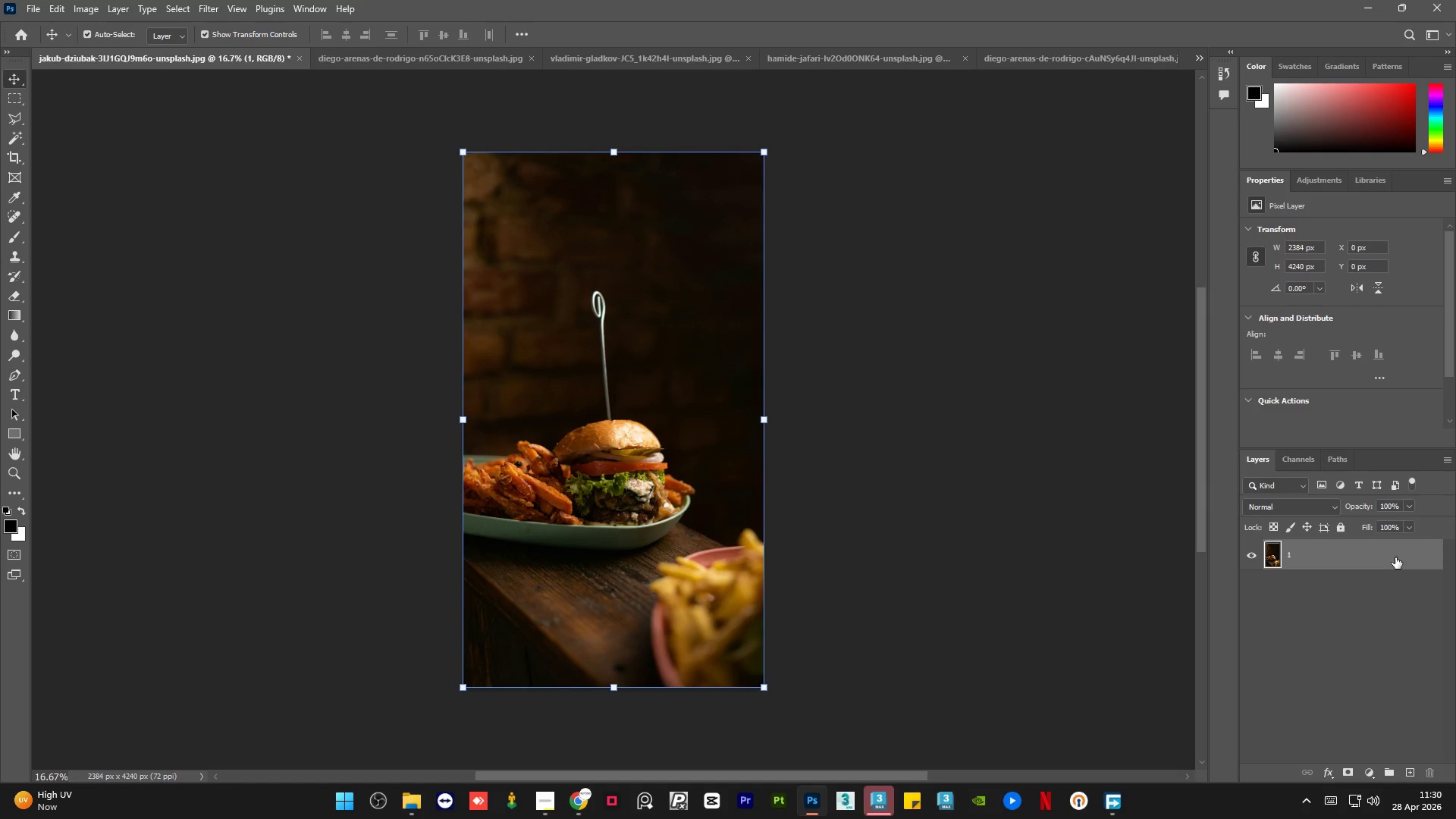 
key(Control+J)
 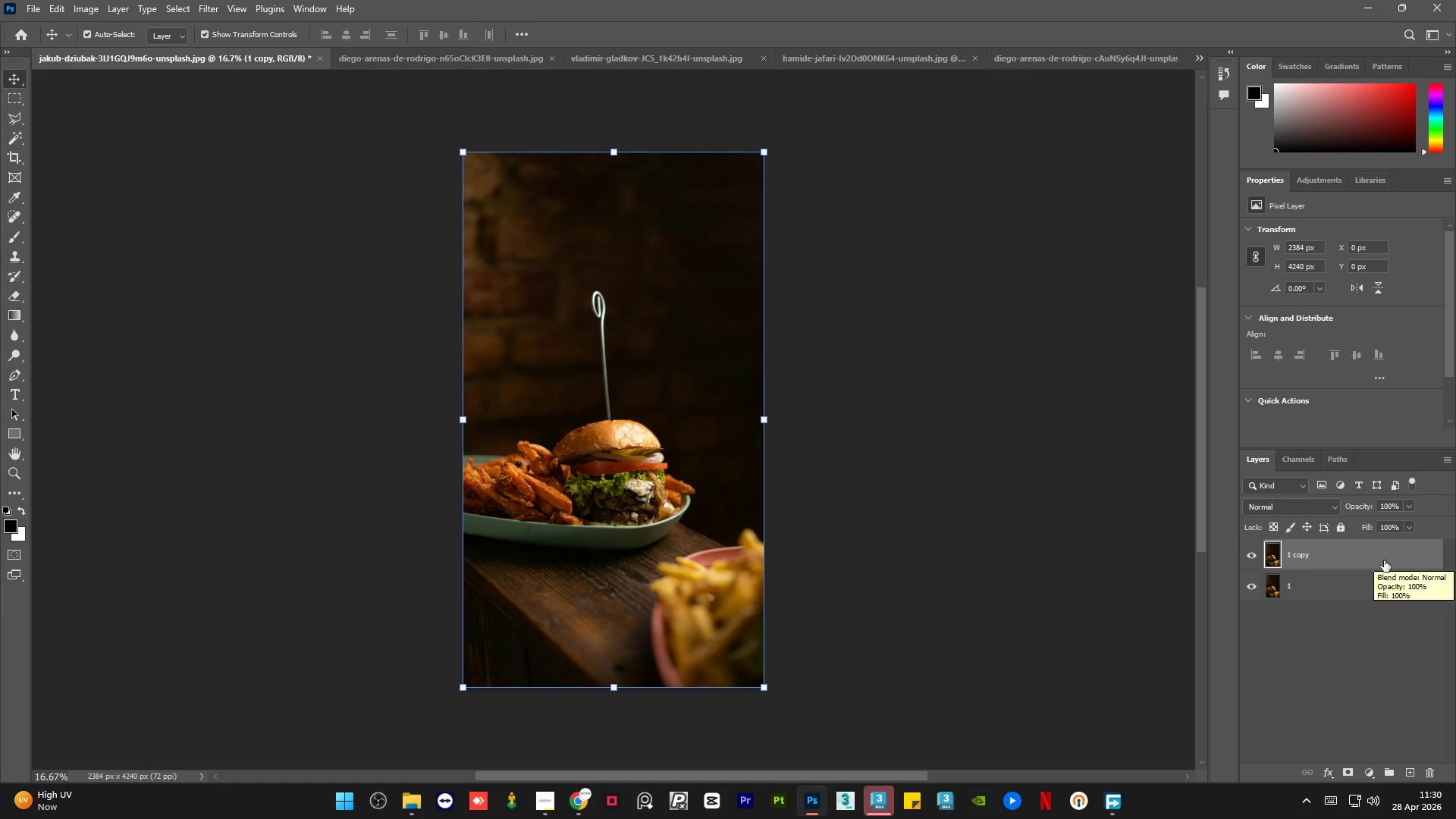 
right_click([1379, 562])
 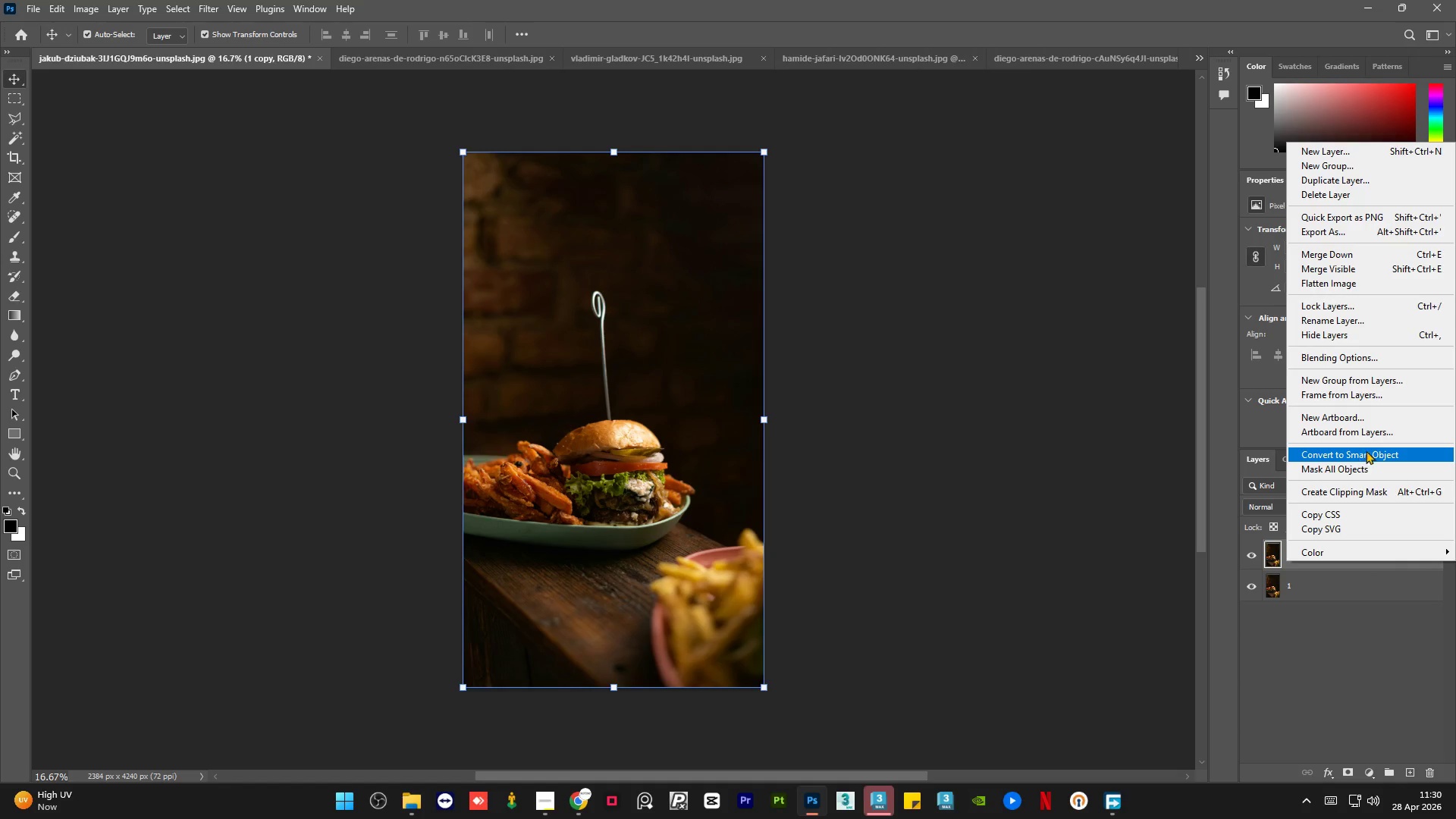 
left_click([1364, 453])